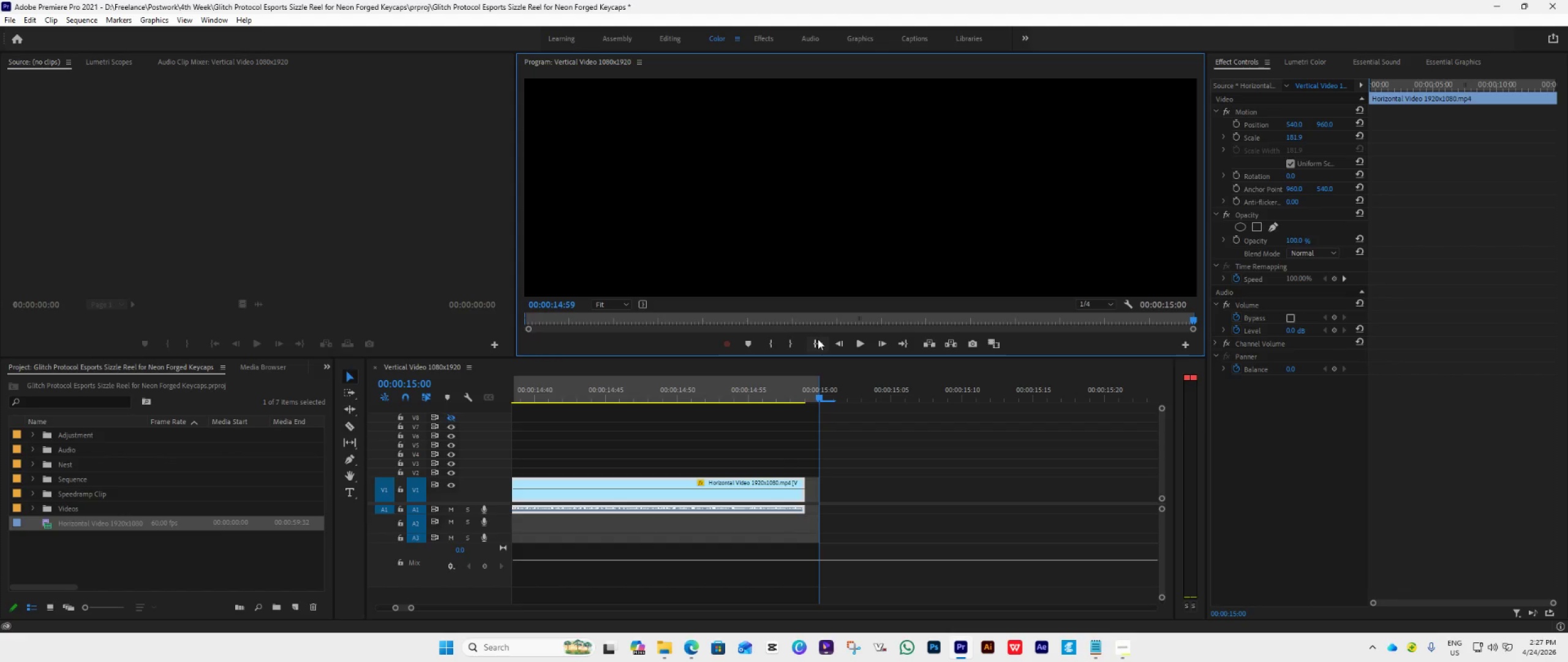 
left_click([818, 341])
 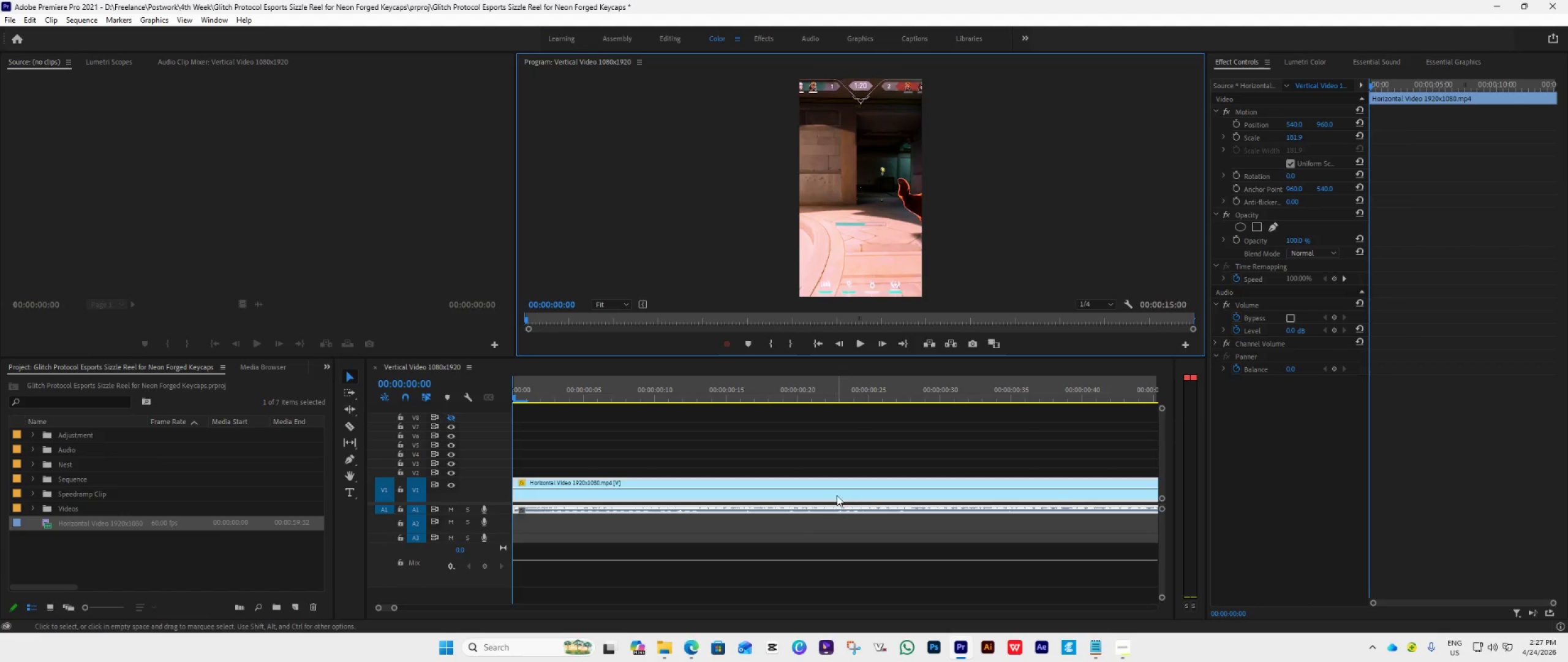 
scroll: coordinate [837, 493], scroll_direction: down, amount: 5.0
 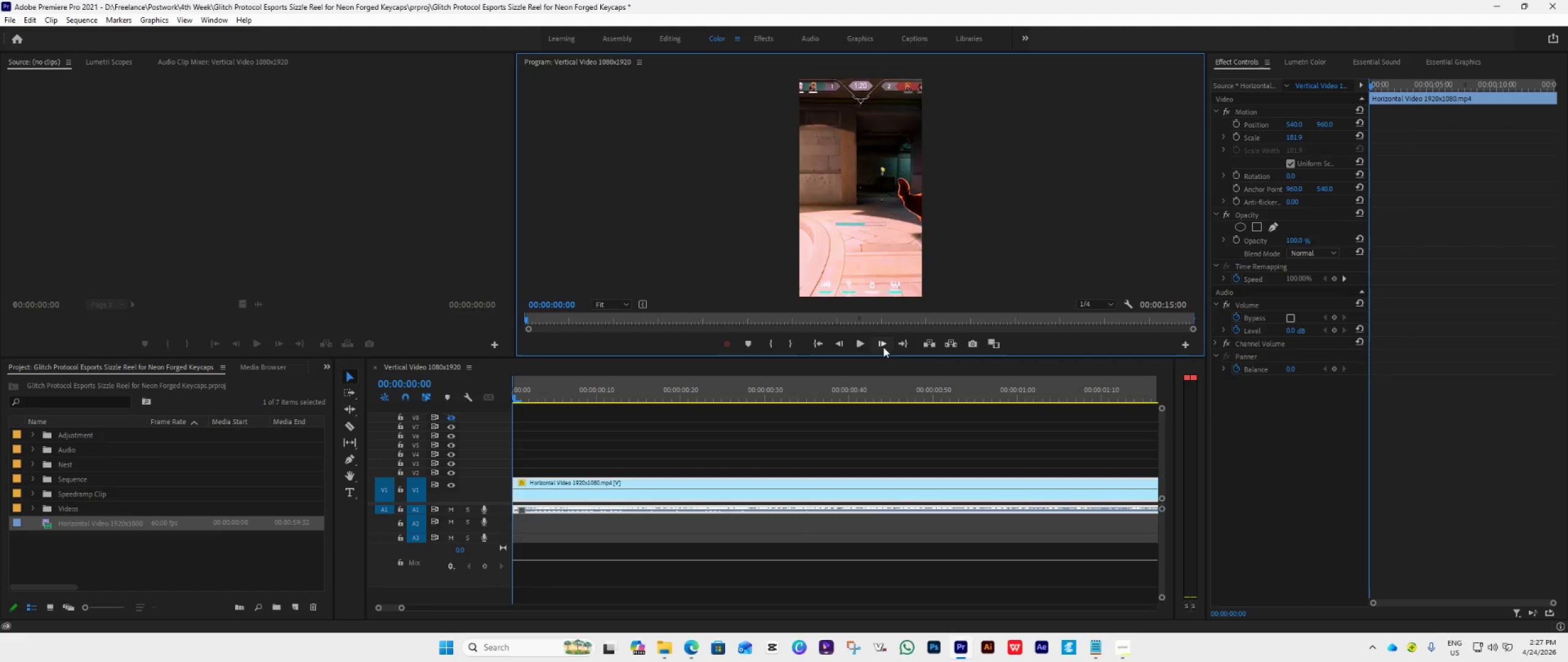 
hold_key(key=AltLeft, duration=0.42)
 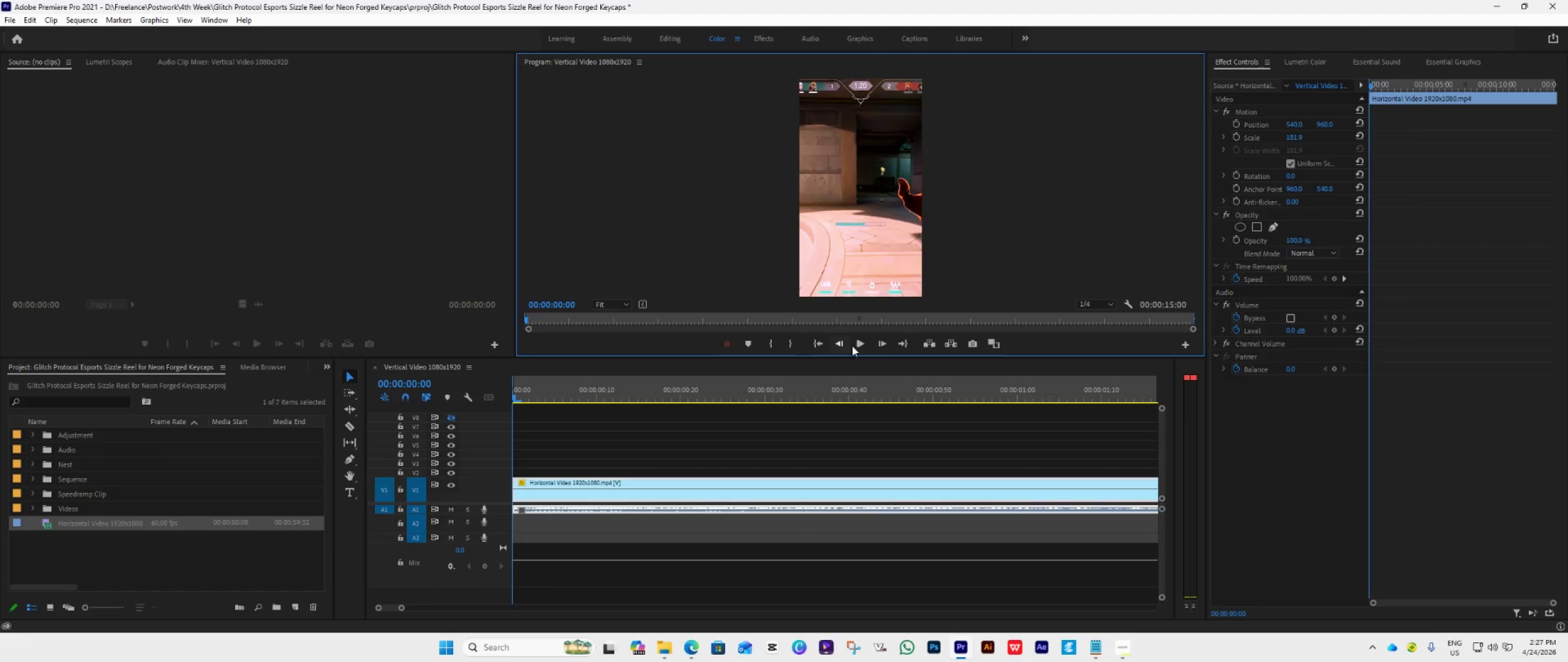 
left_click([905, 345])
 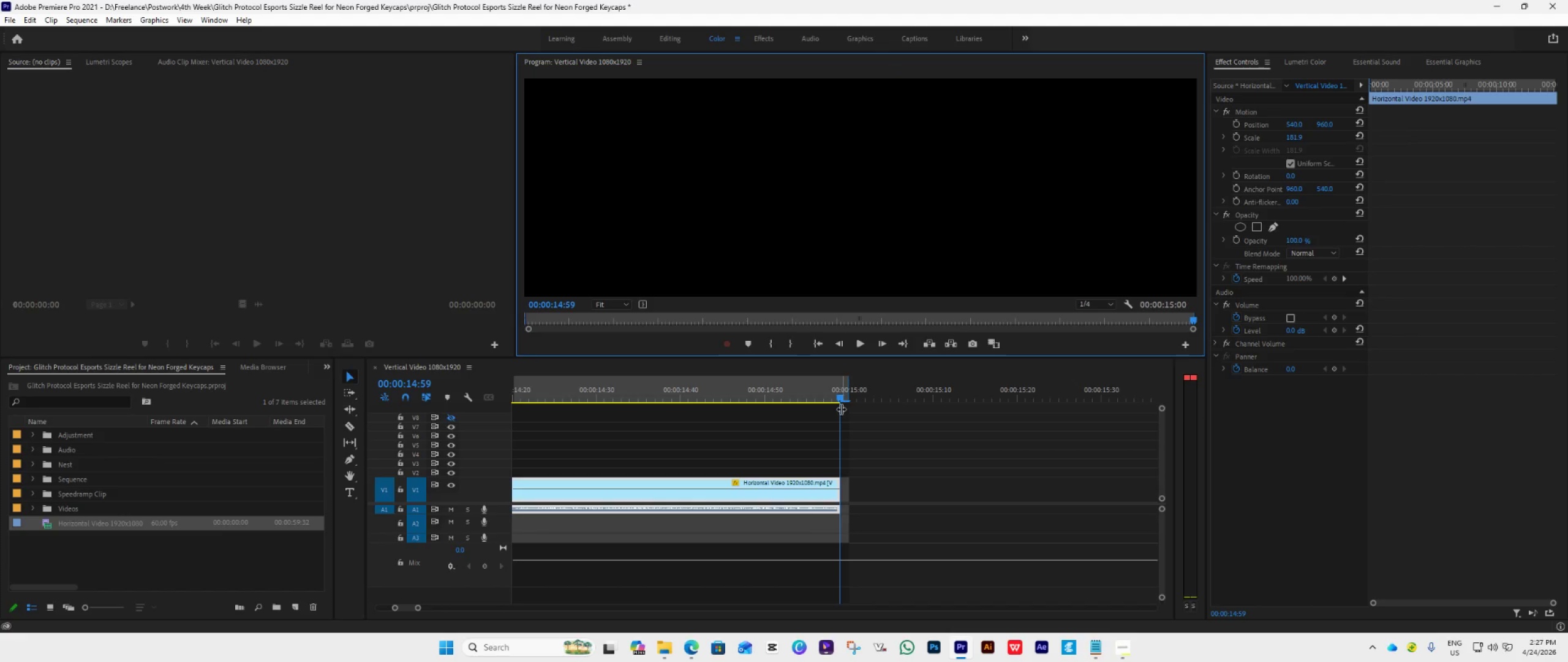 
wait(5.08)
 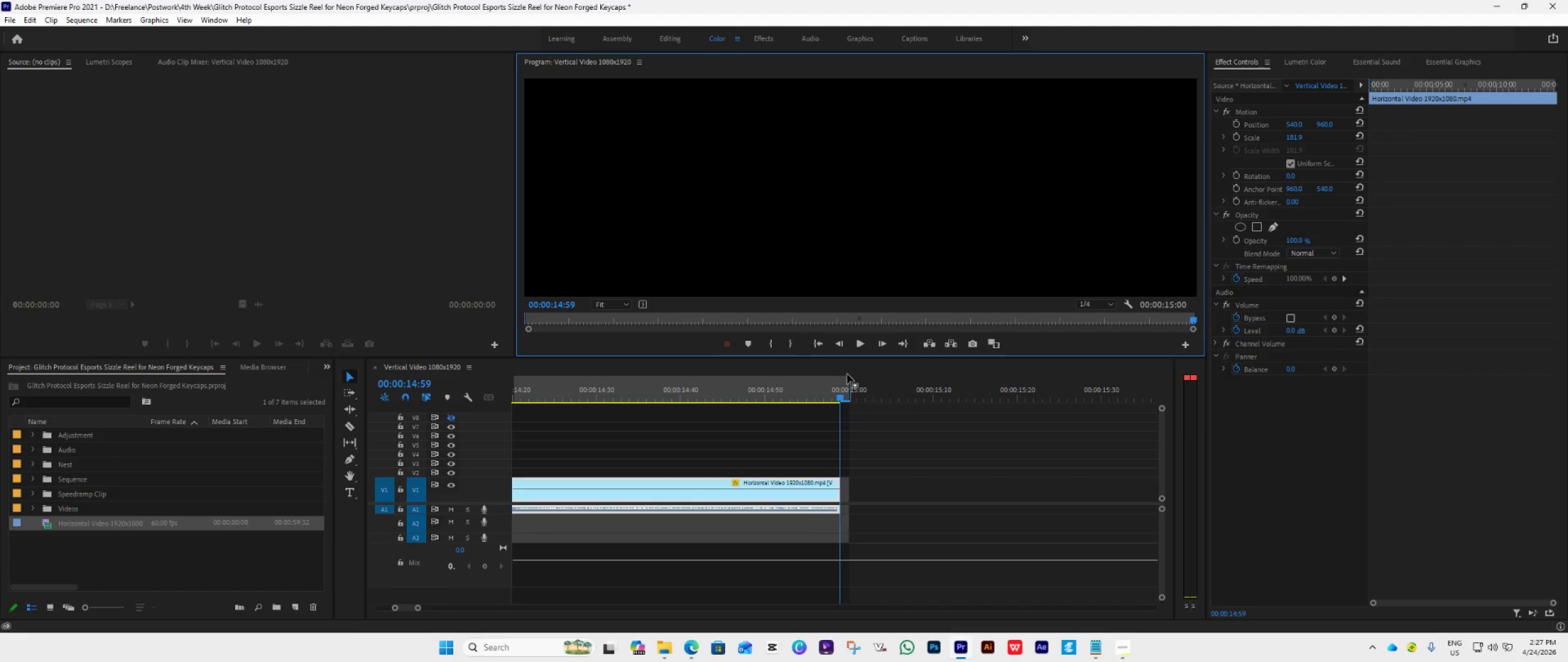 
left_click_drag(start_coordinate=[839, 394], to_coordinate=[846, 401])
 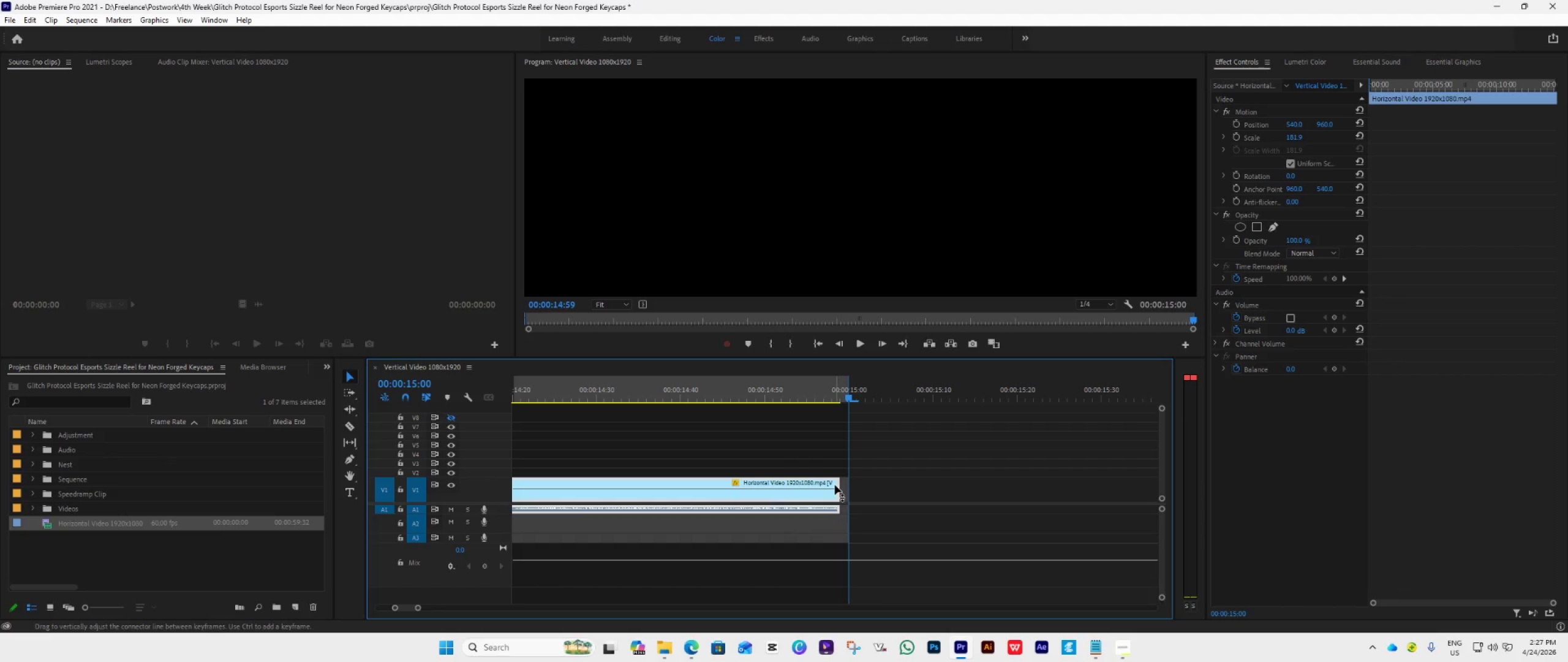 
left_click([835, 485])
 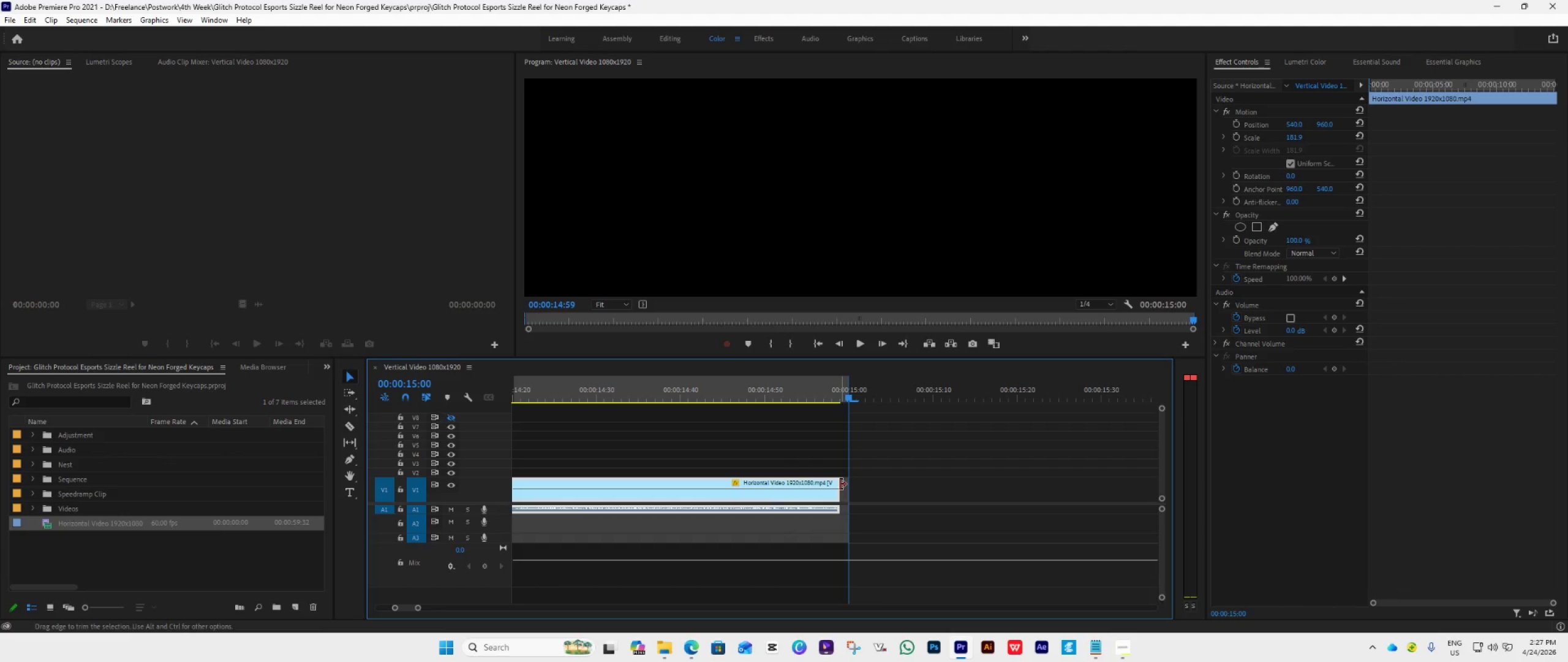 
left_click_drag(start_coordinate=[840, 484], to_coordinate=[853, 495])
 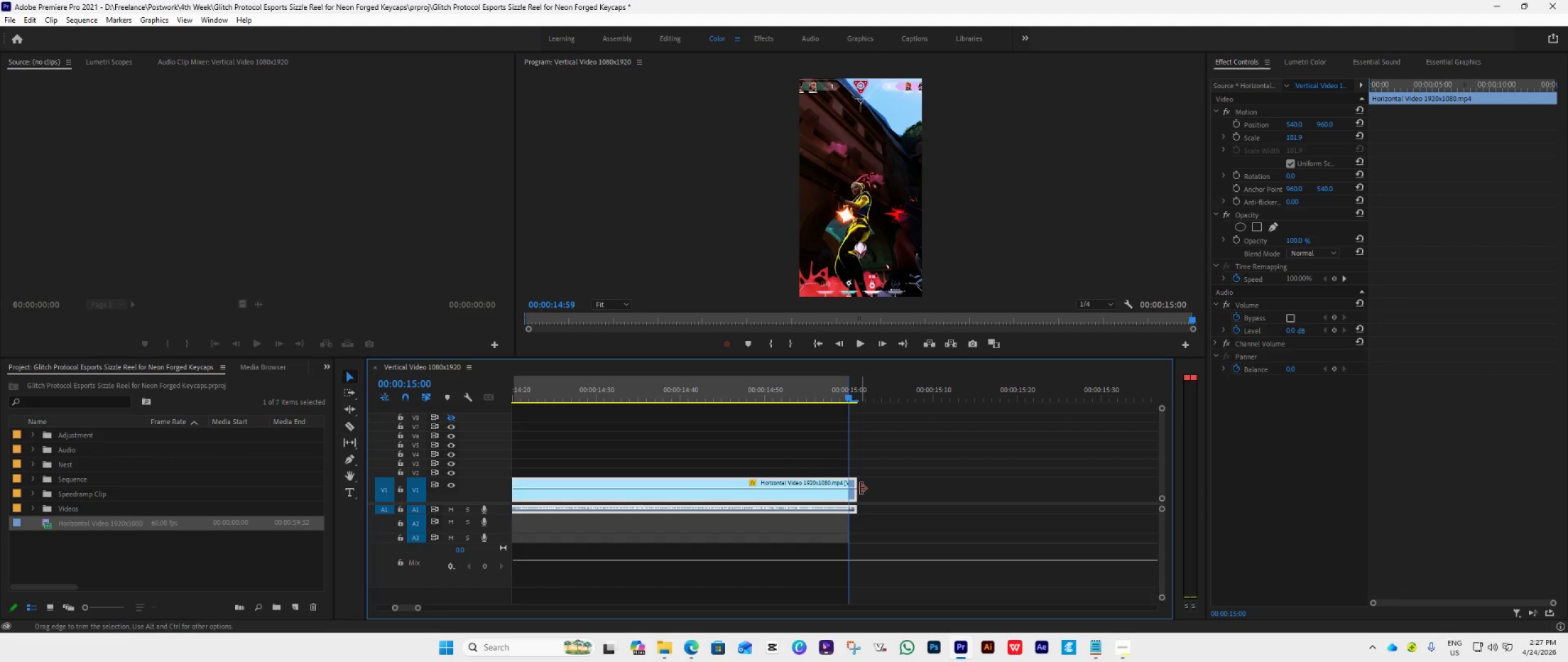 
left_click_drag(start_coordinate=[861, 489], to_coordinate=[854, 498])
 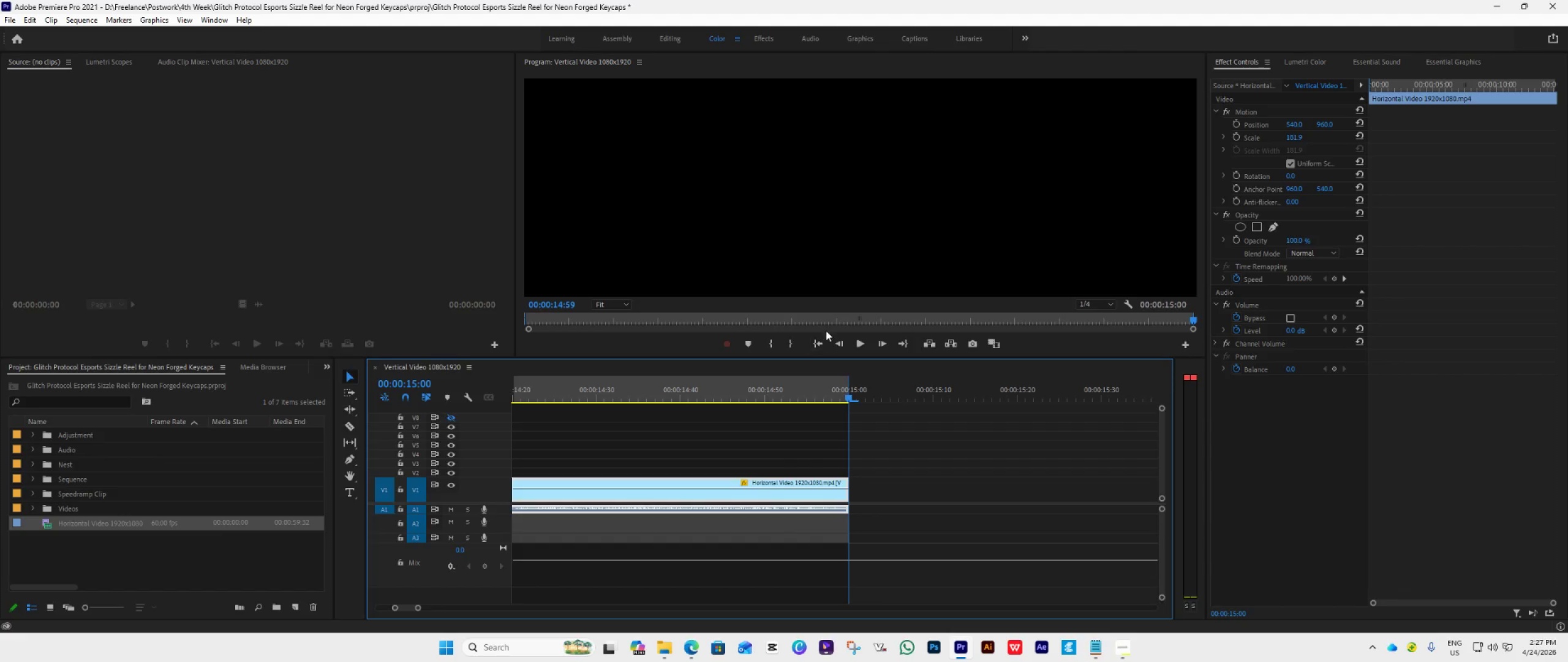 
left_click([821, 346])
 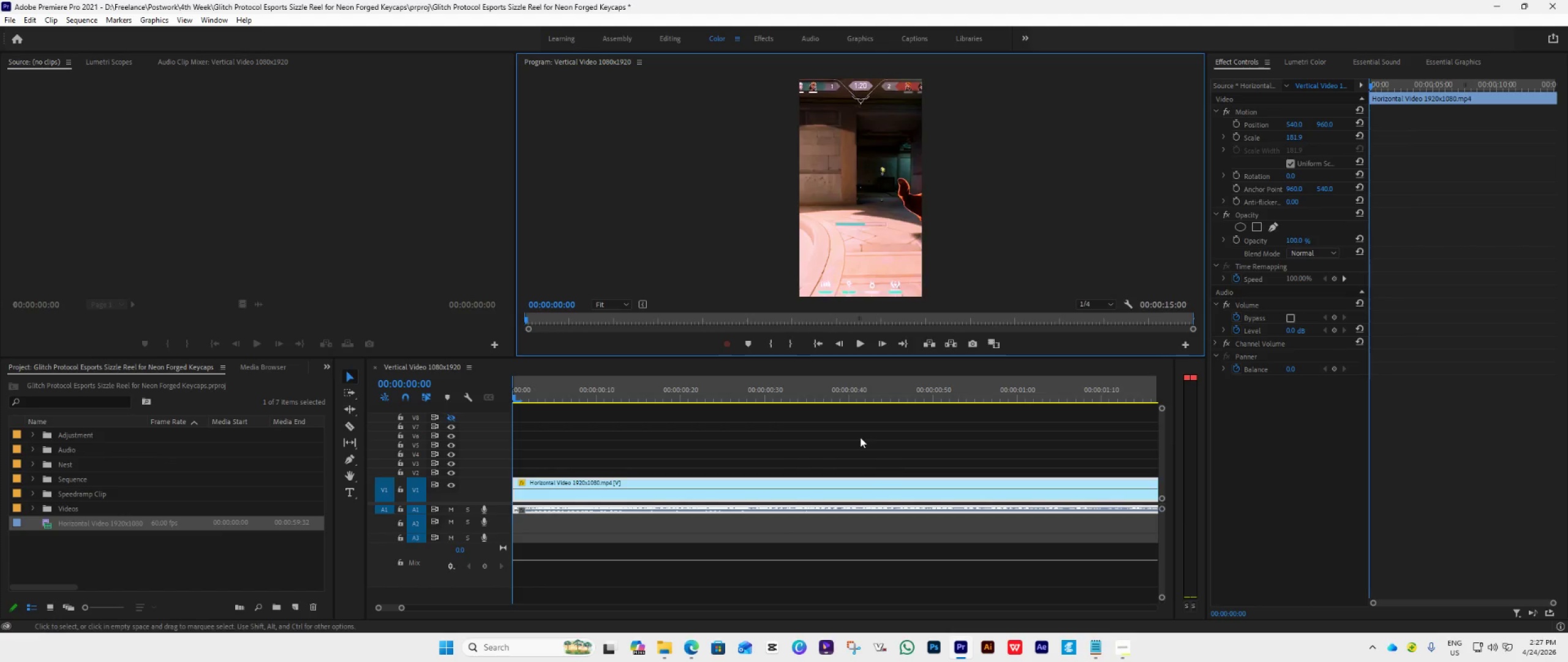 
scroll: coordinate [854, 451], scroll_direction: down, amount: 11.0
 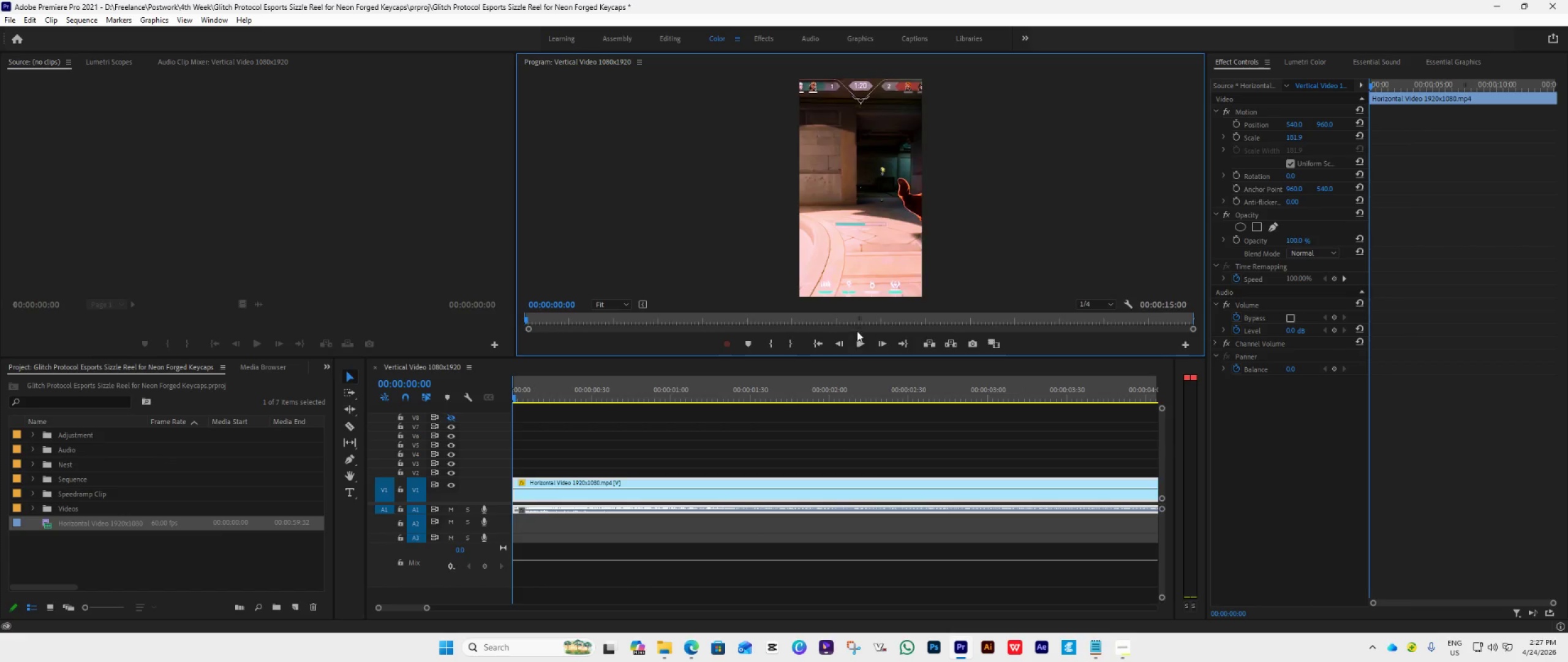 
hold_key(key=AltLeft, duration=0.83)
 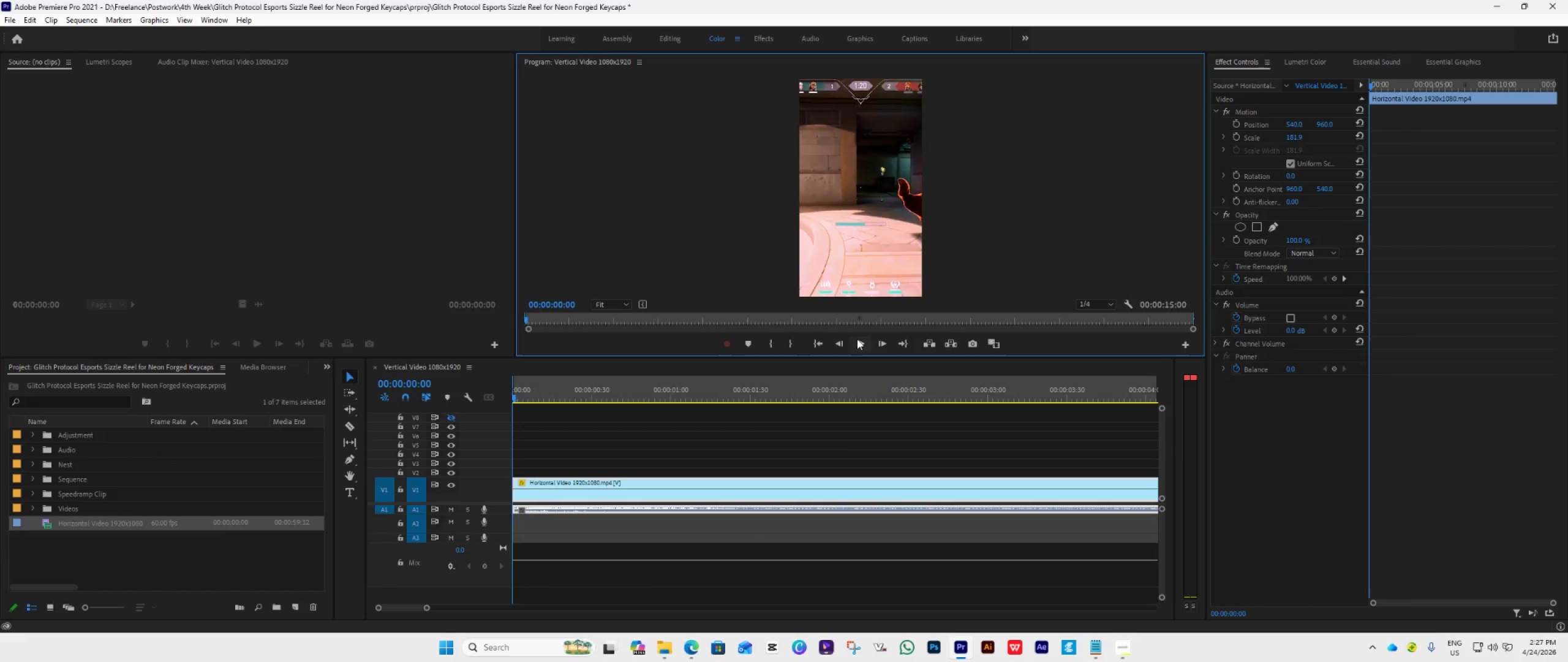 
left_click([857, 326])
 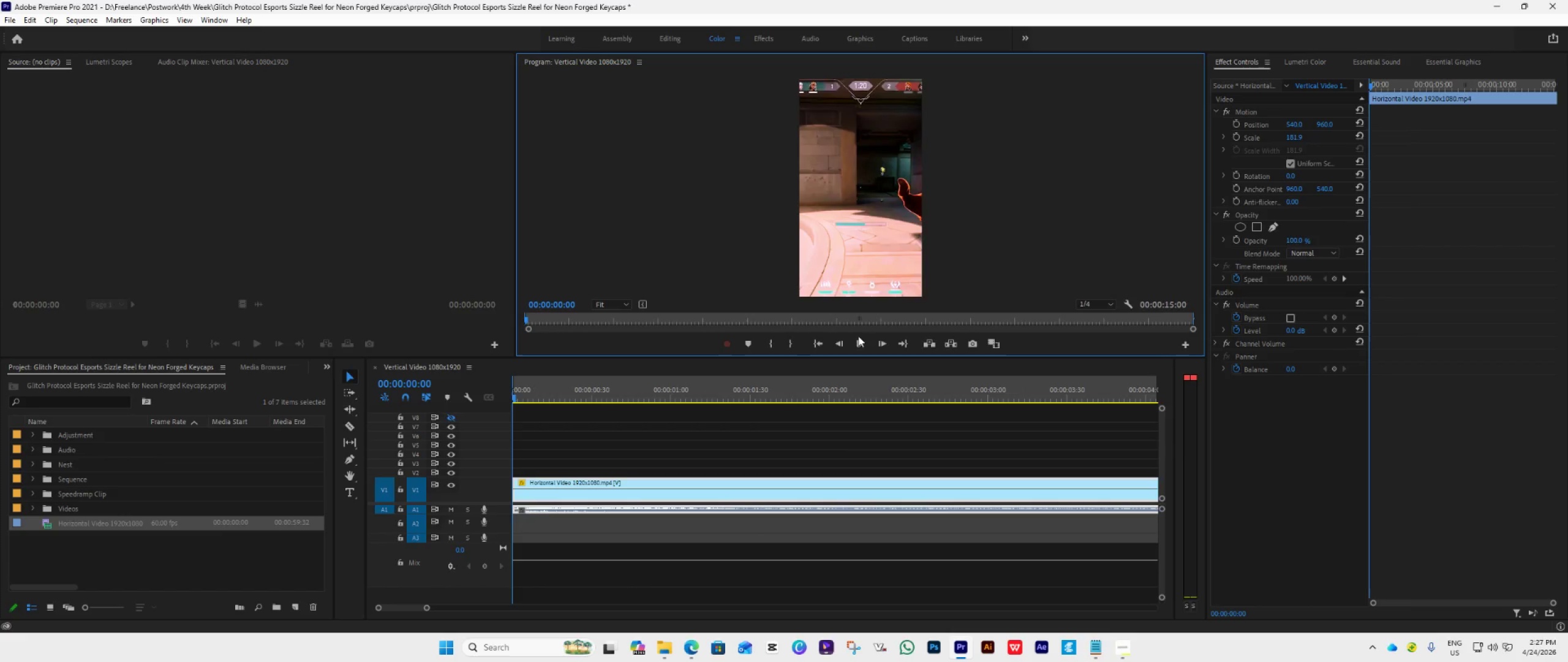 
left_click([859, 343])
 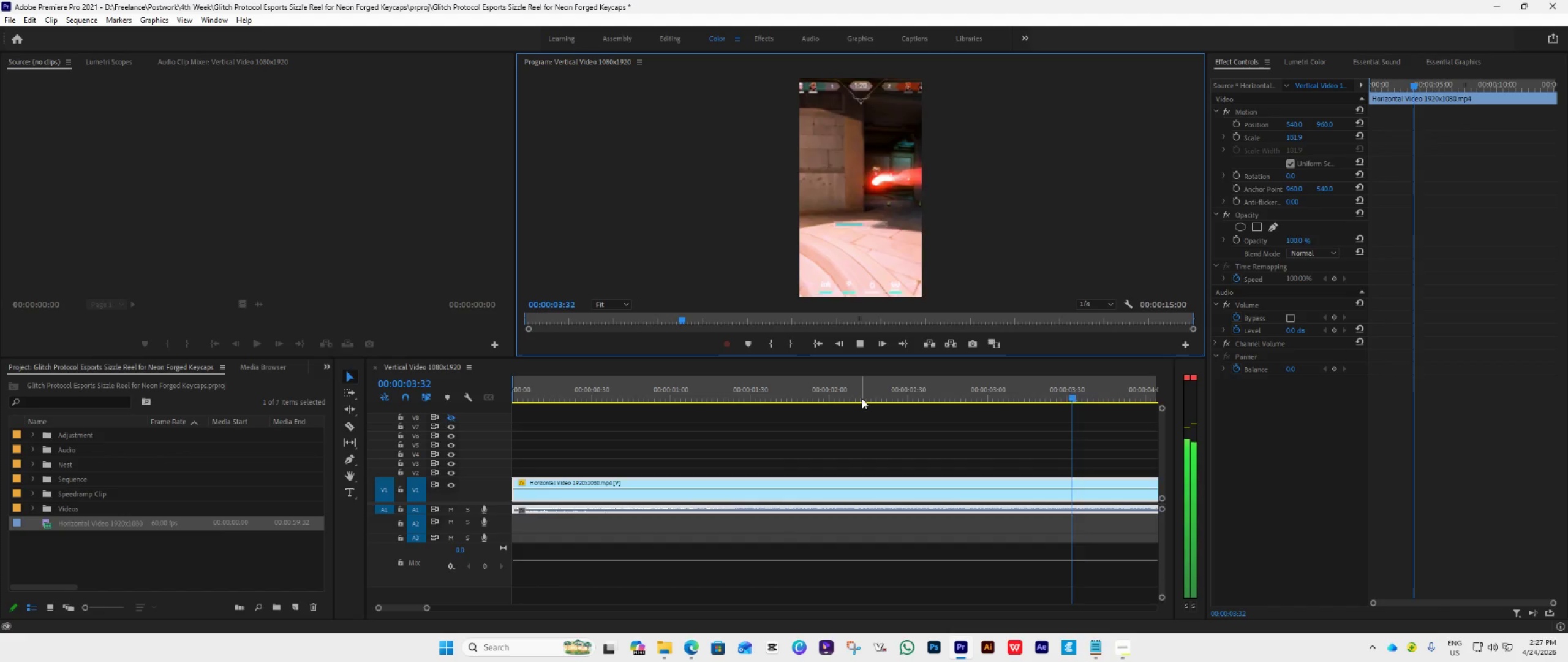 
scroll: coordinate [821, 500], scroll_direction: down, amount: 6.0
 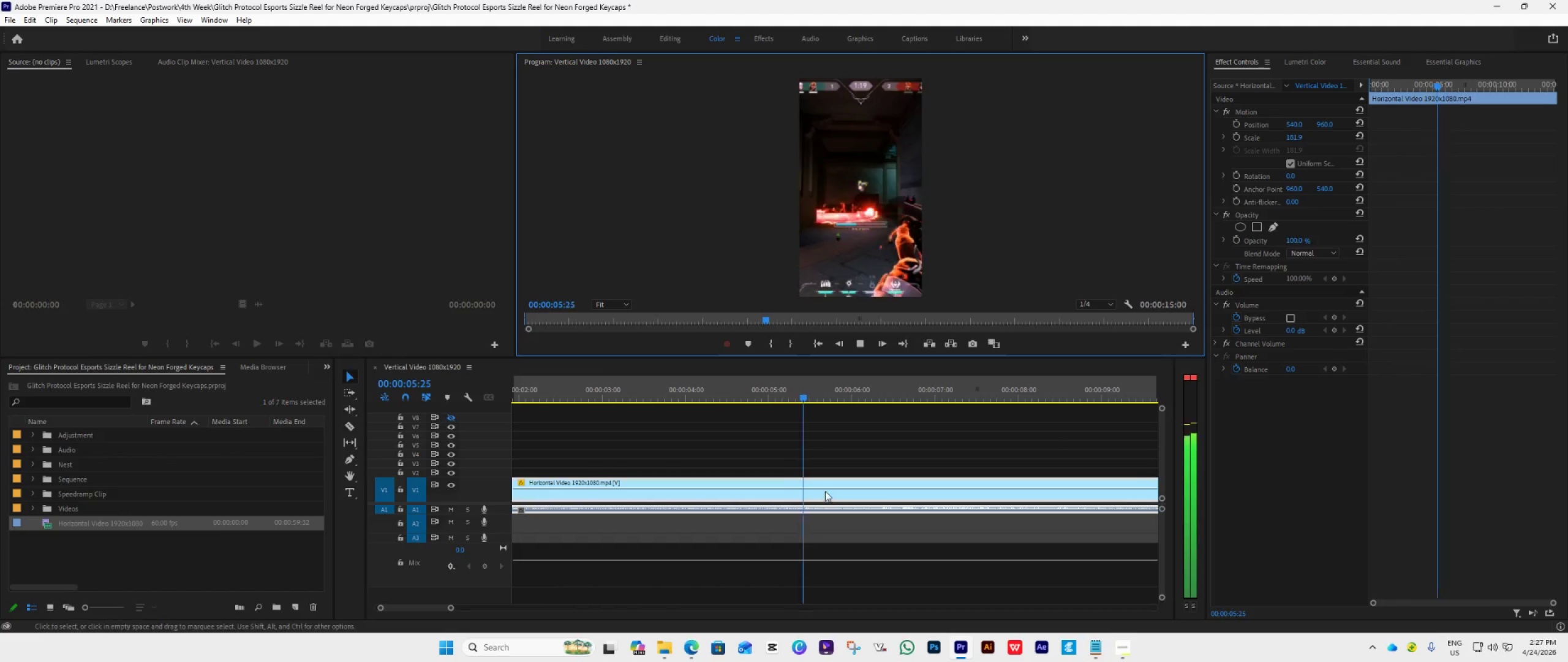 
hold_key(key=AltLeft, duration=0.36)
 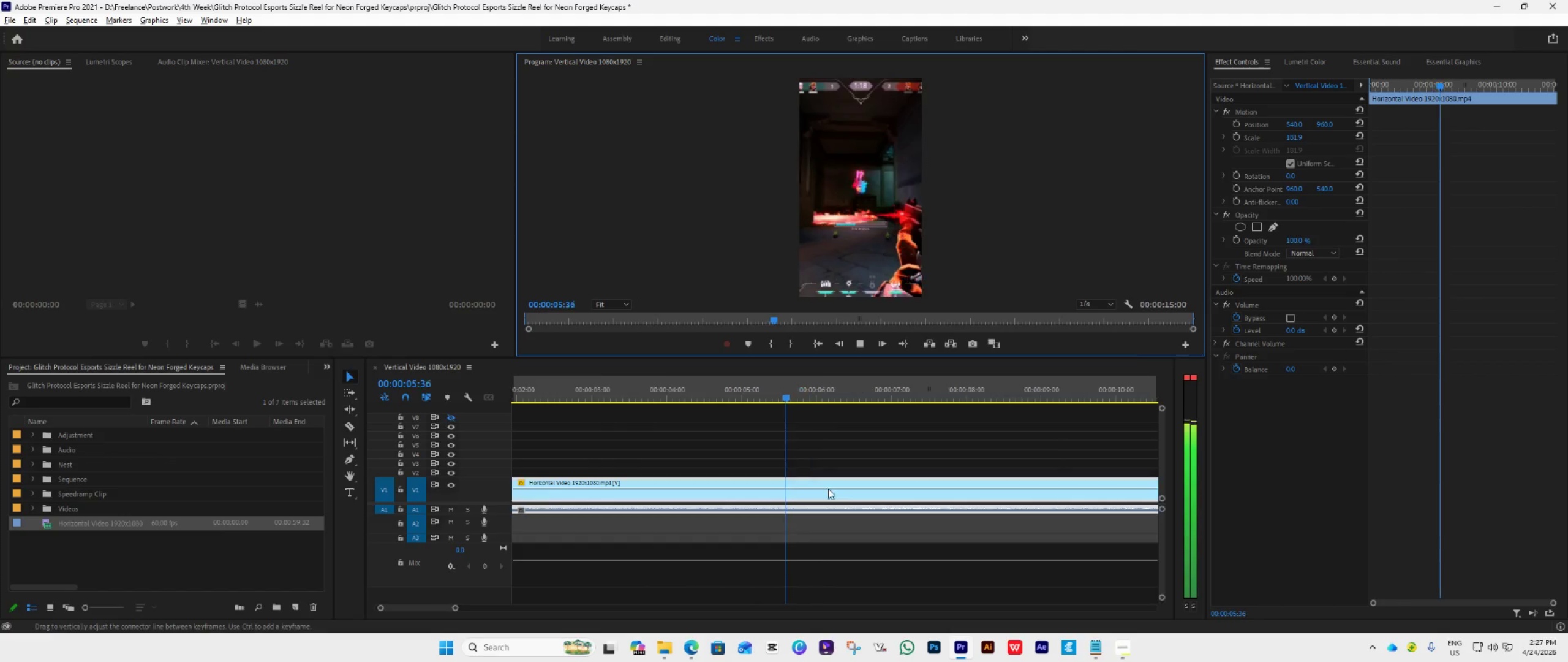 
scroll: coordinate [828, 489], scroll_direction: down, amount: 7.0
 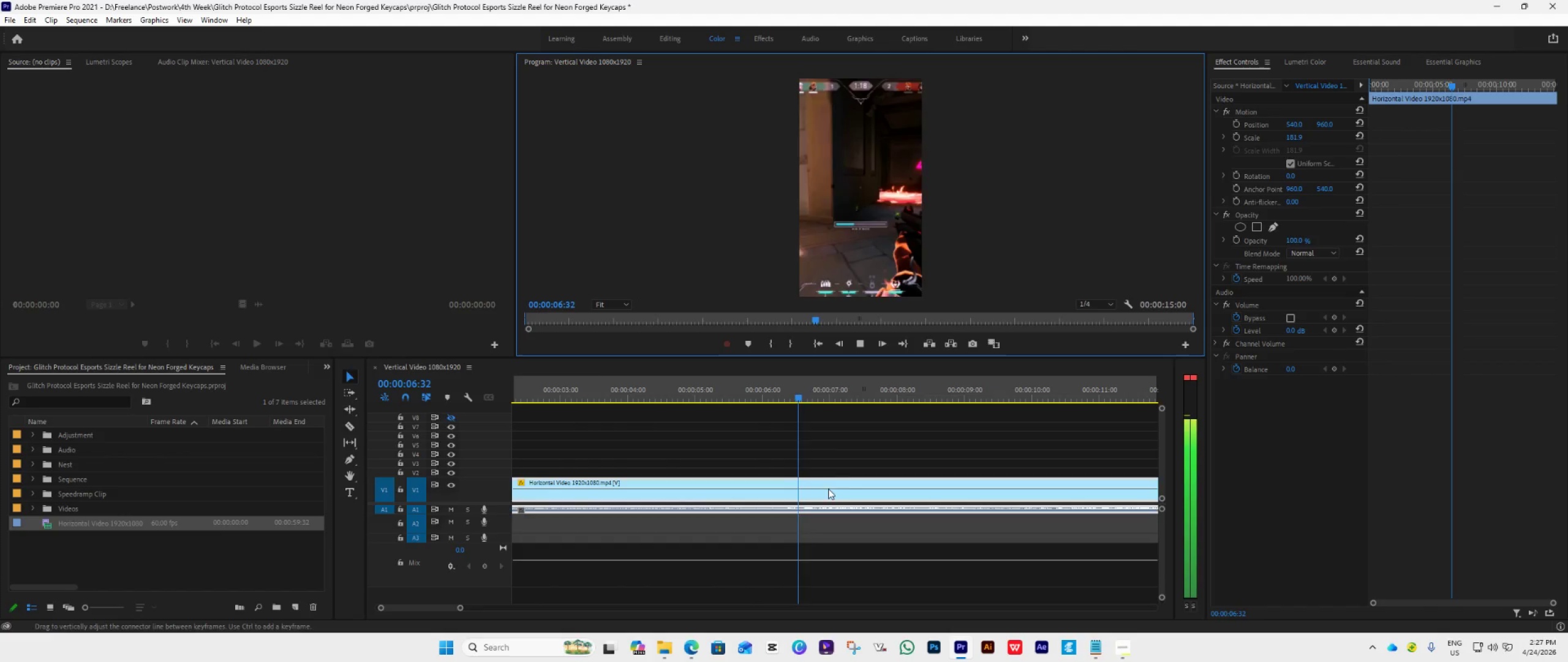 
key(Alt+AltLeft)
 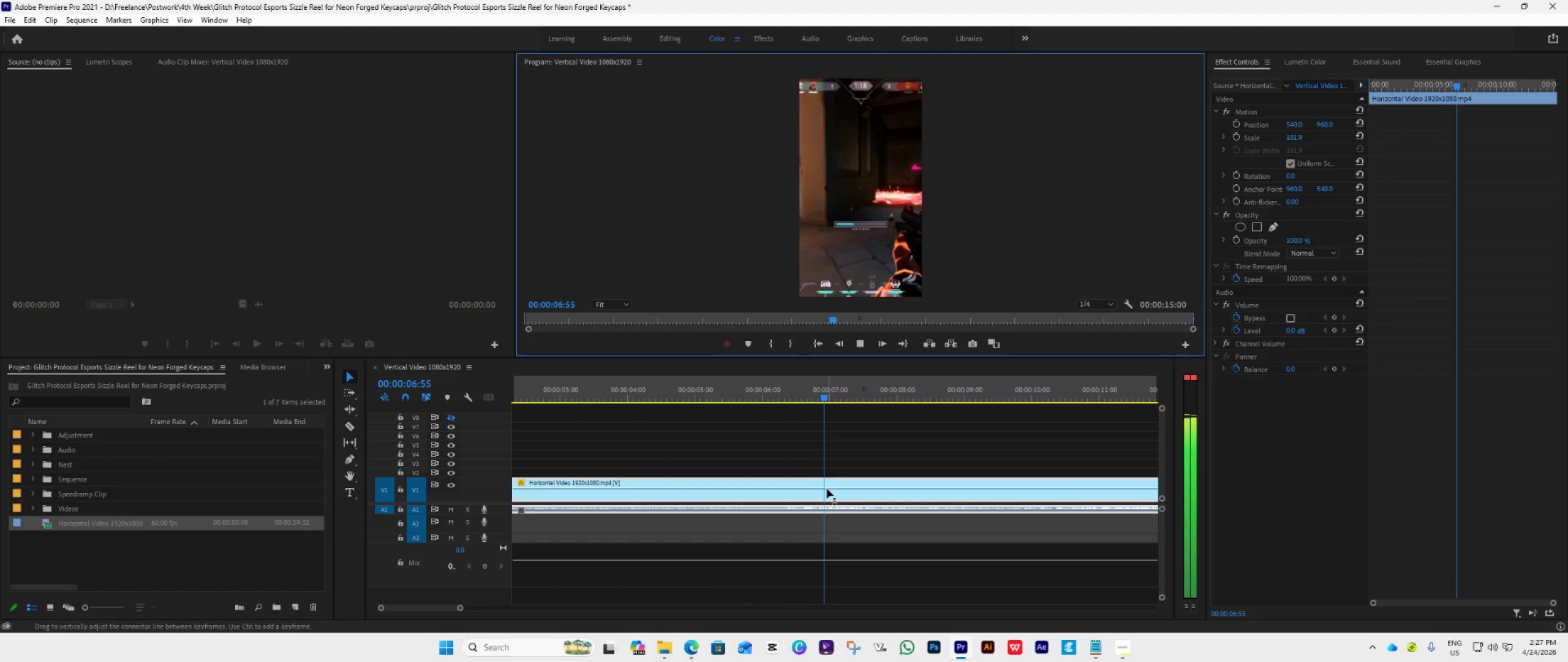 
scroll: coordinate [823, 490], scroll_direction: down, amount: 3.0
 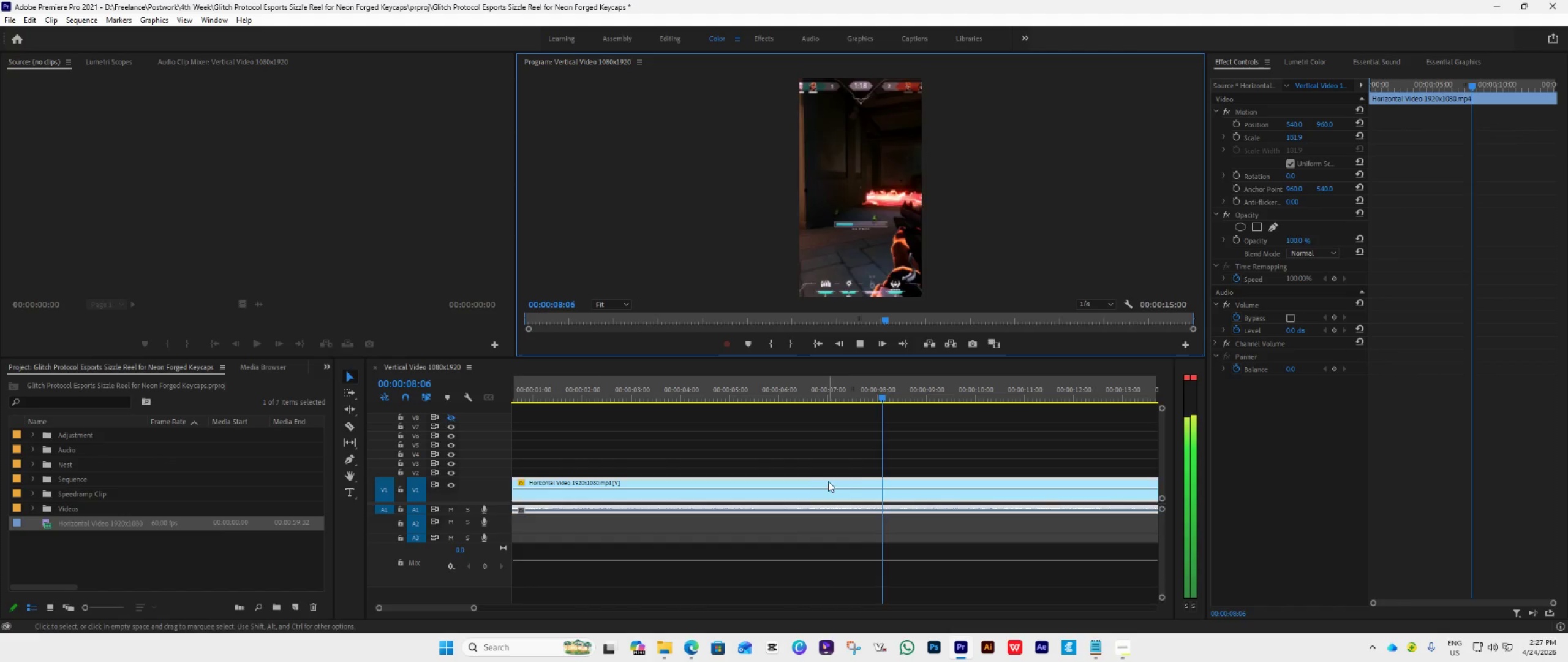 
hold_key(key=AltLeft, duration=0.42)
 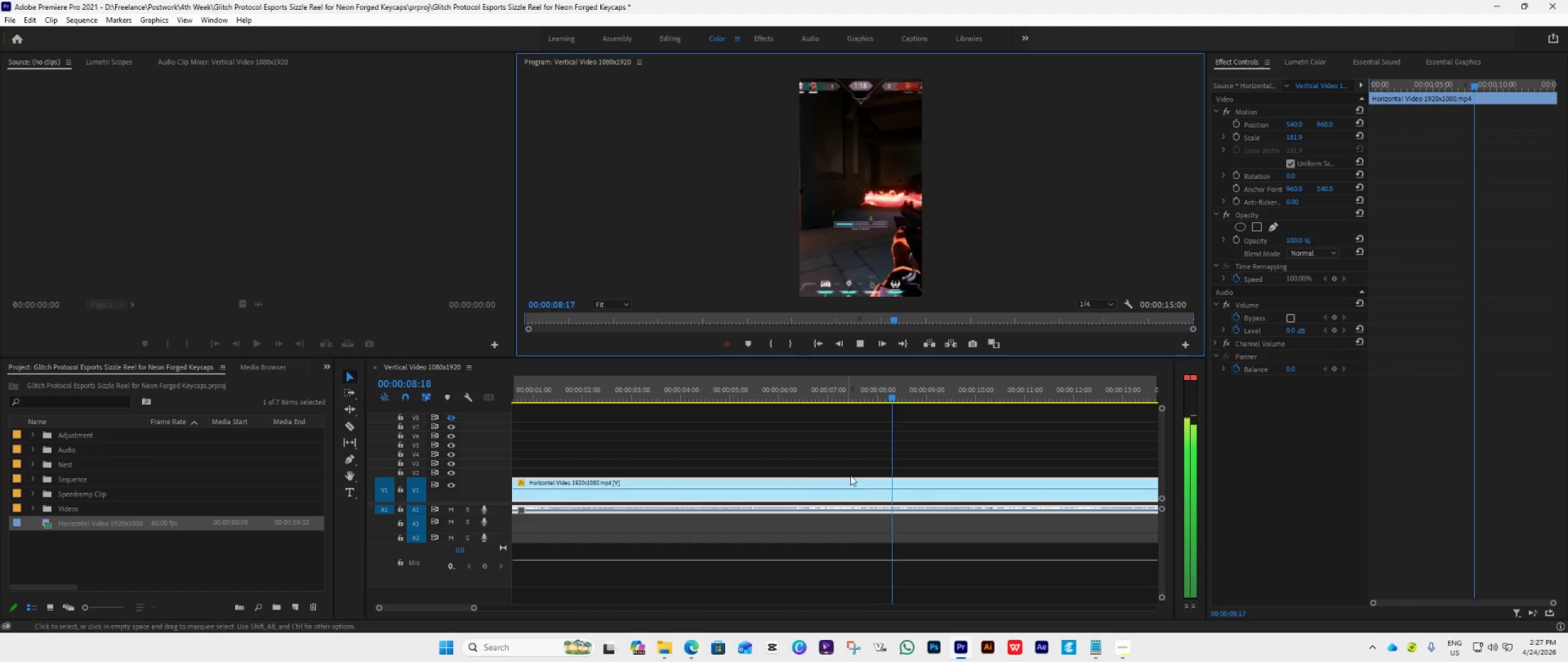 
scroll: coordinate [864, 473], scroll_direction: down, amount: 5.0
 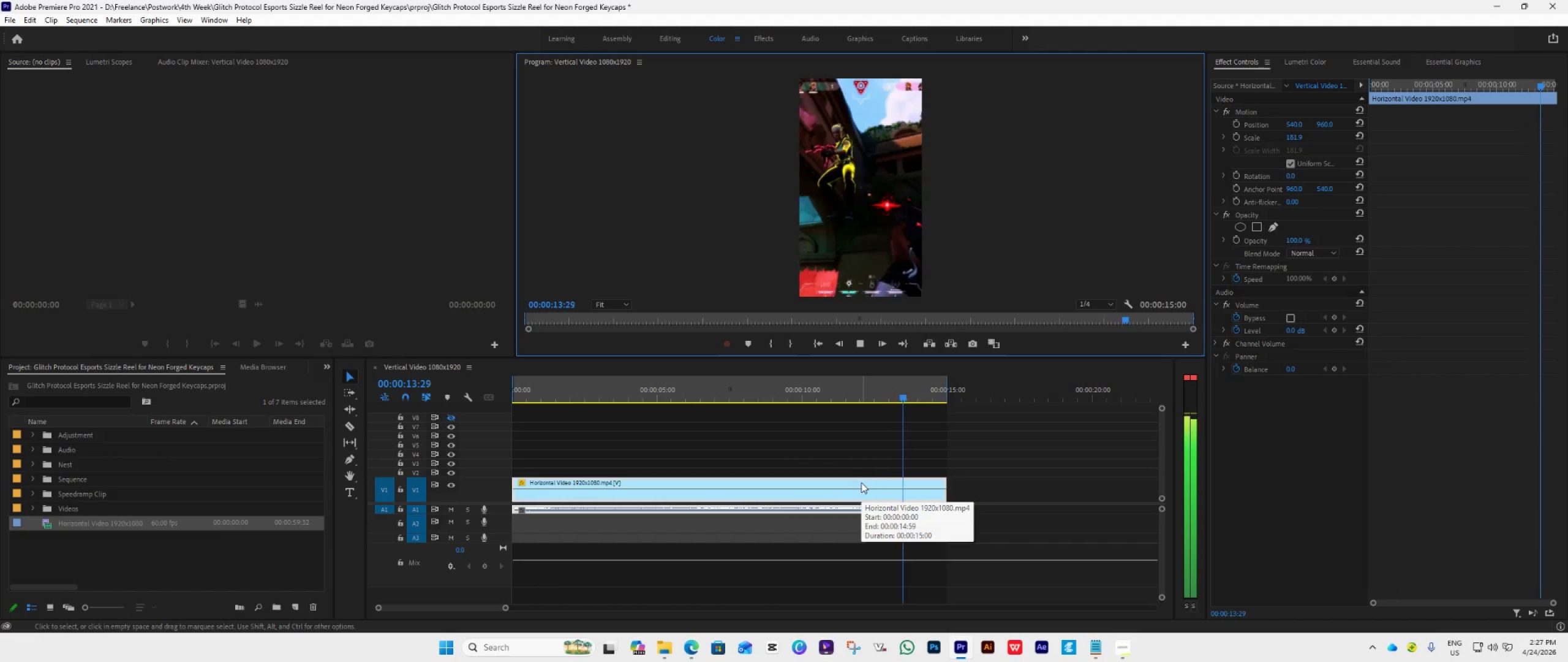 
hold_key(key=AltLeft, duration=0.67)
 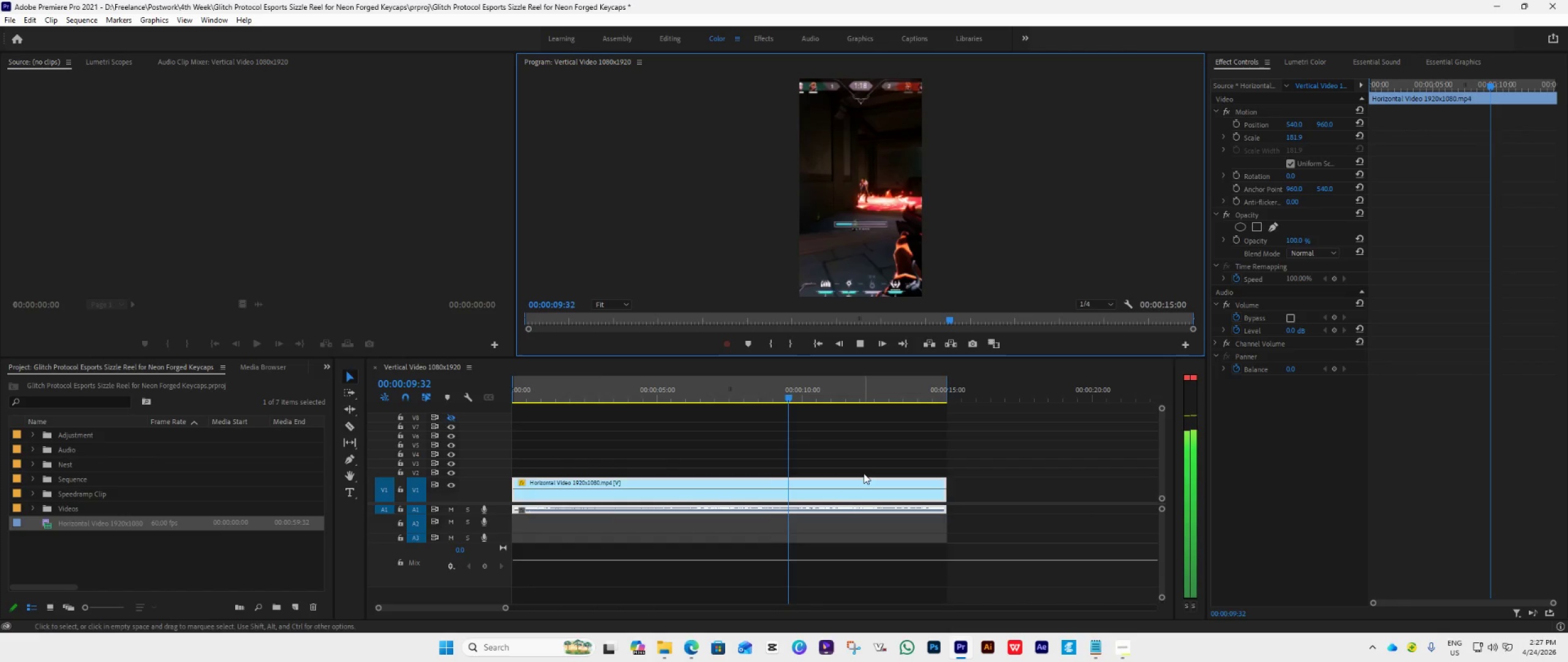 
wait(9.45)
 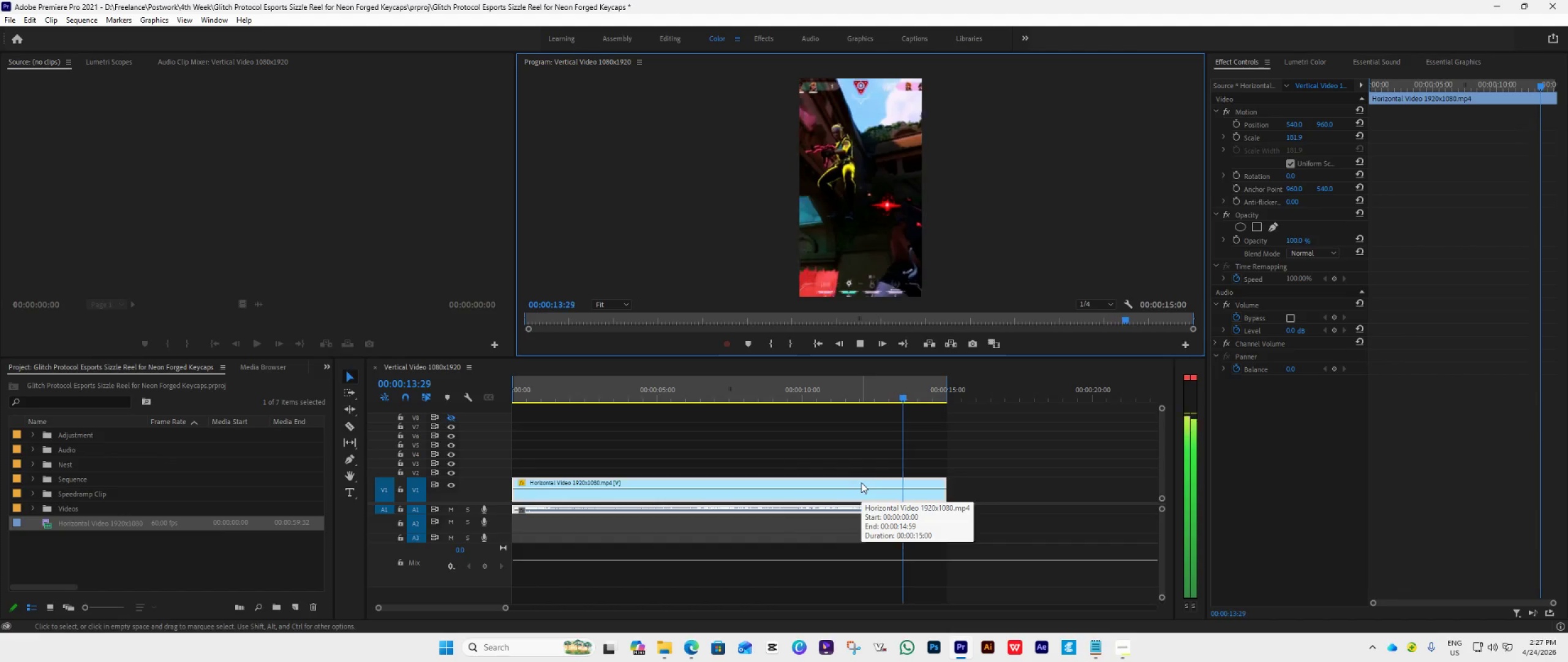 
left_click_drag(start_coordinate=[942, 398], to_coordinate=[931, 406])
 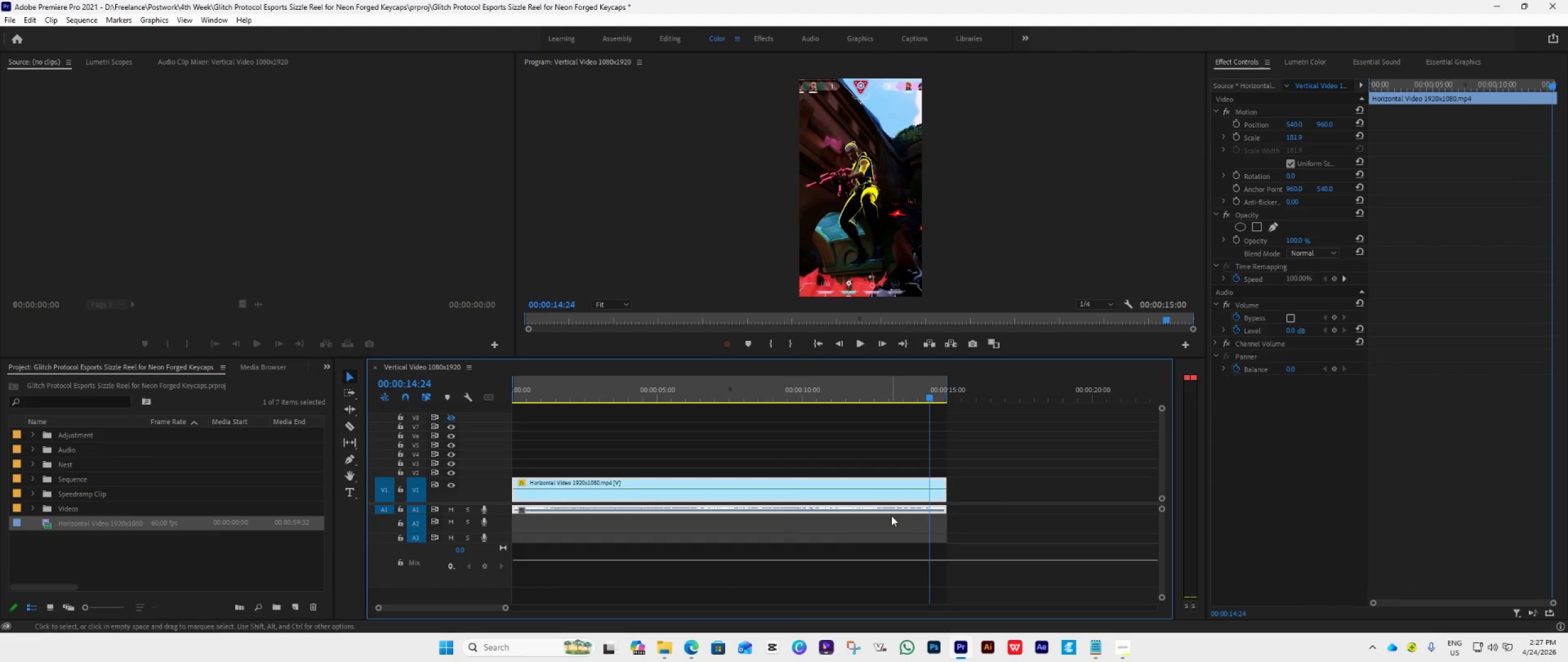 
left_click([891, 506])
 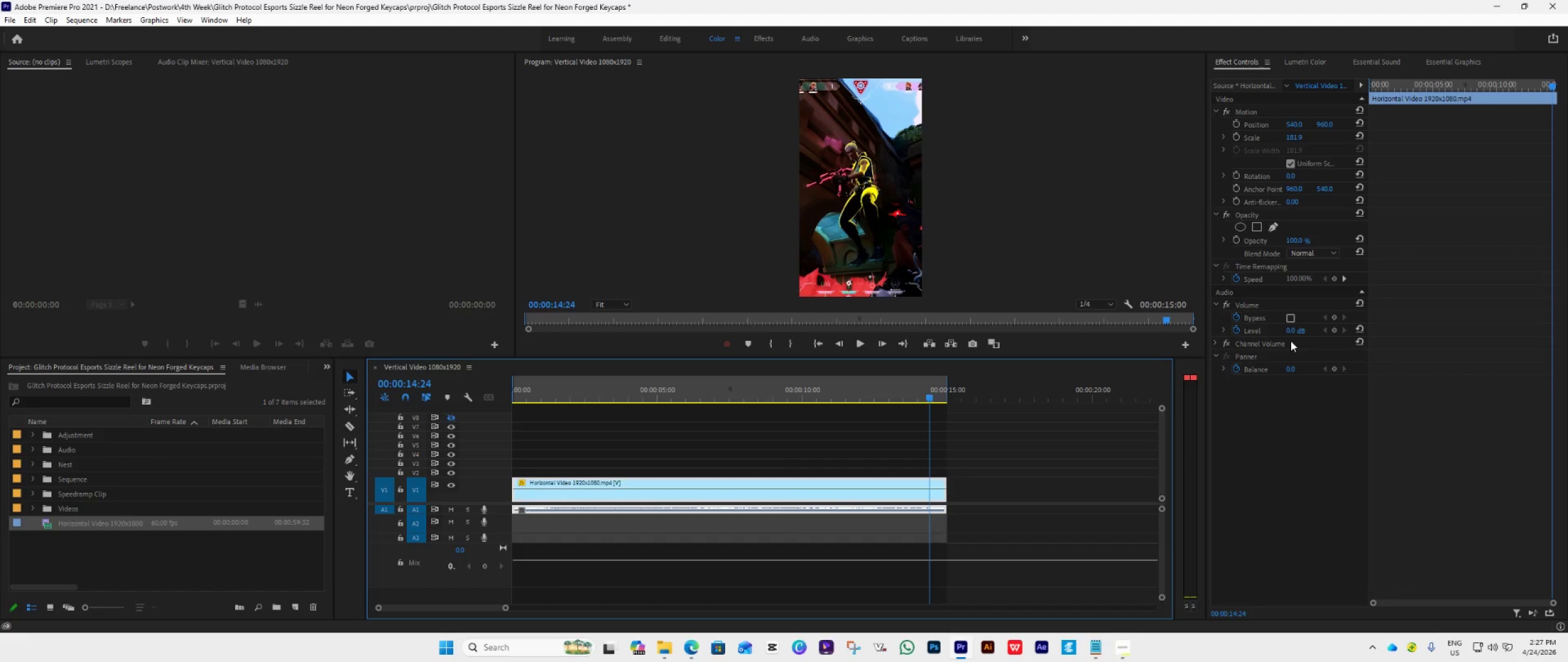 
wait(7.47)
 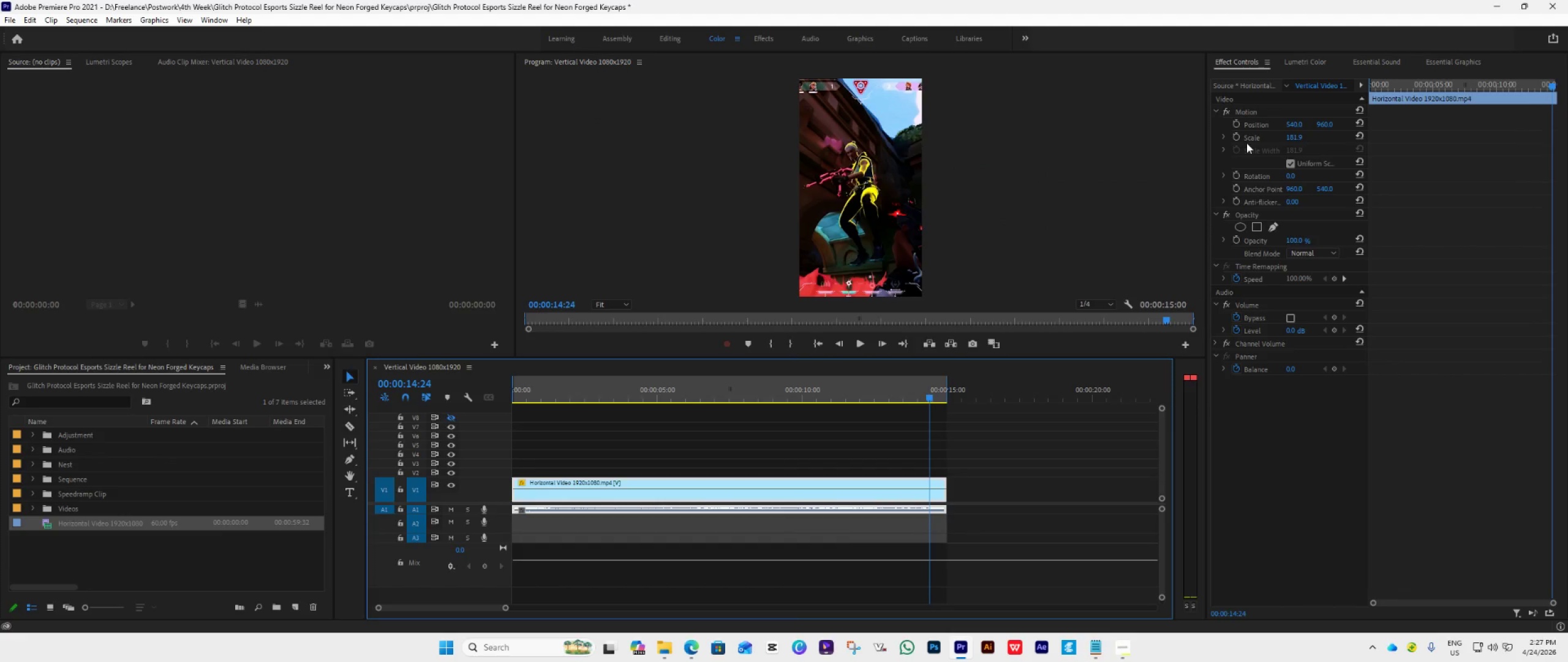 
left_click([1330, 329])
 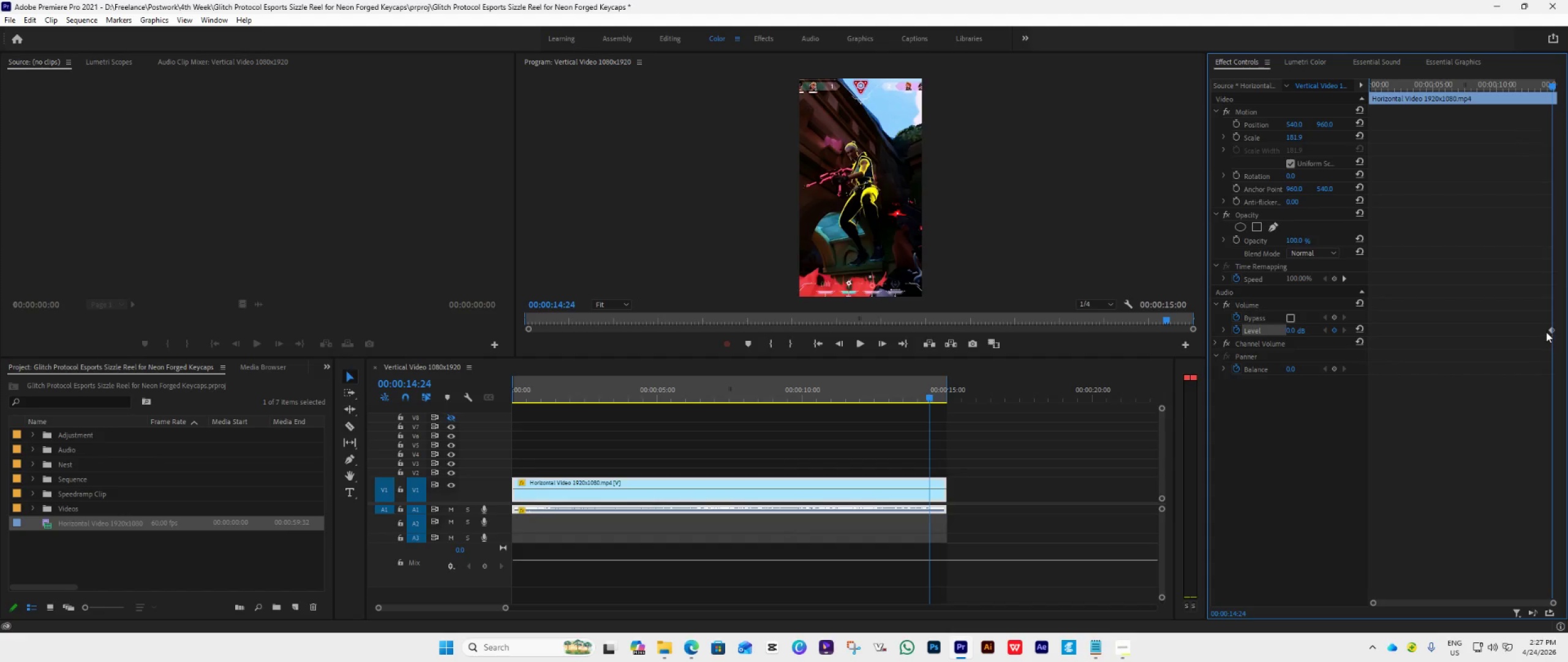 
left_click_drag(start_coordinate=[1549, 330], to_coordinate=[1487, 359])
 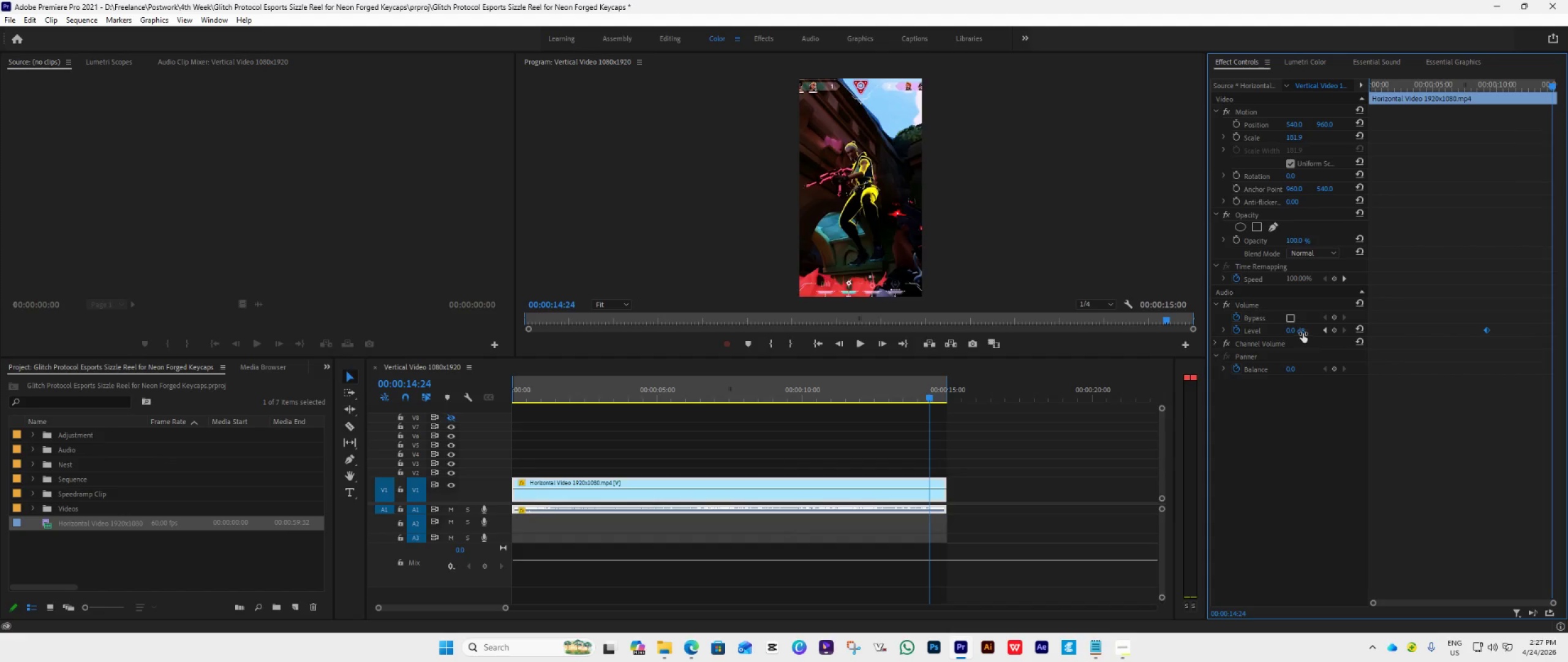 
left_click_drag(start_coordinate=[1298, 332], to_coordinate=[1136, 402])
 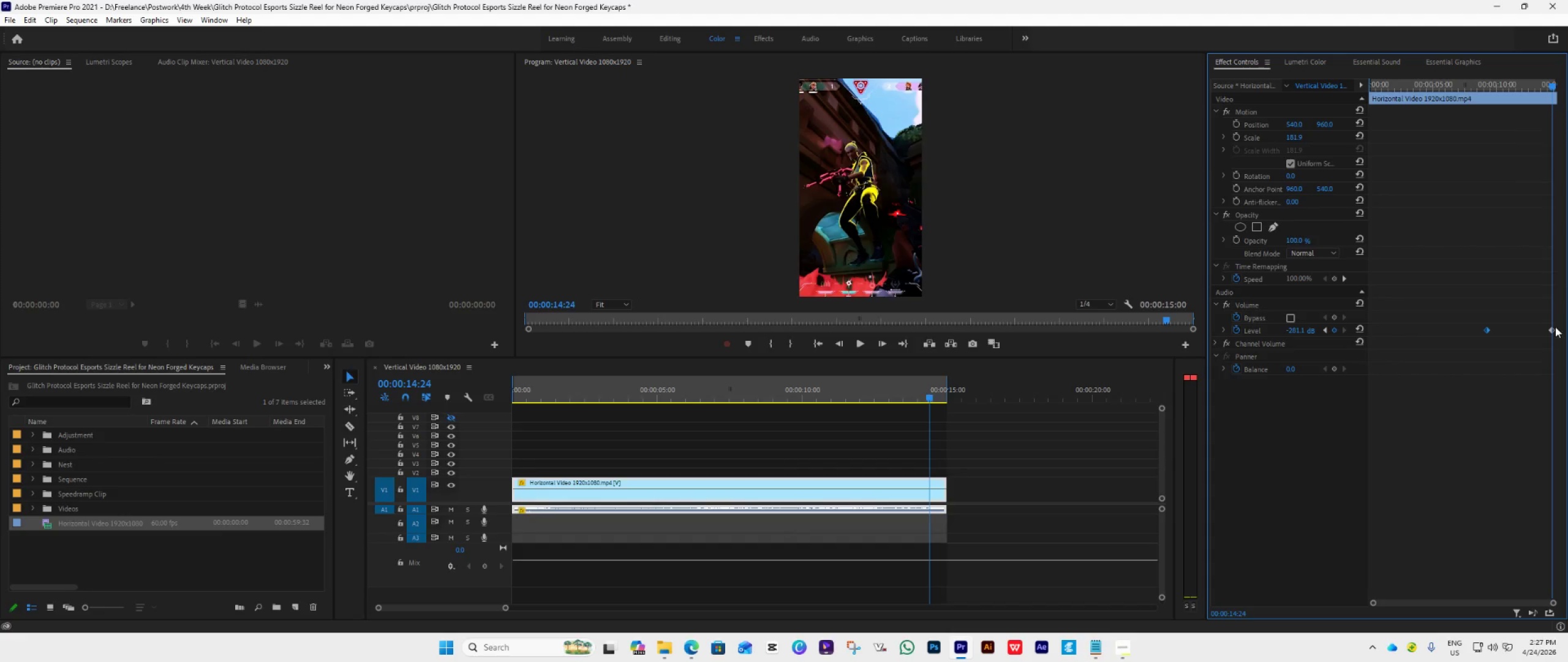 
left_click_drag(start_coordinate=[1554, 329], to_coordinate=[1565, 334])
 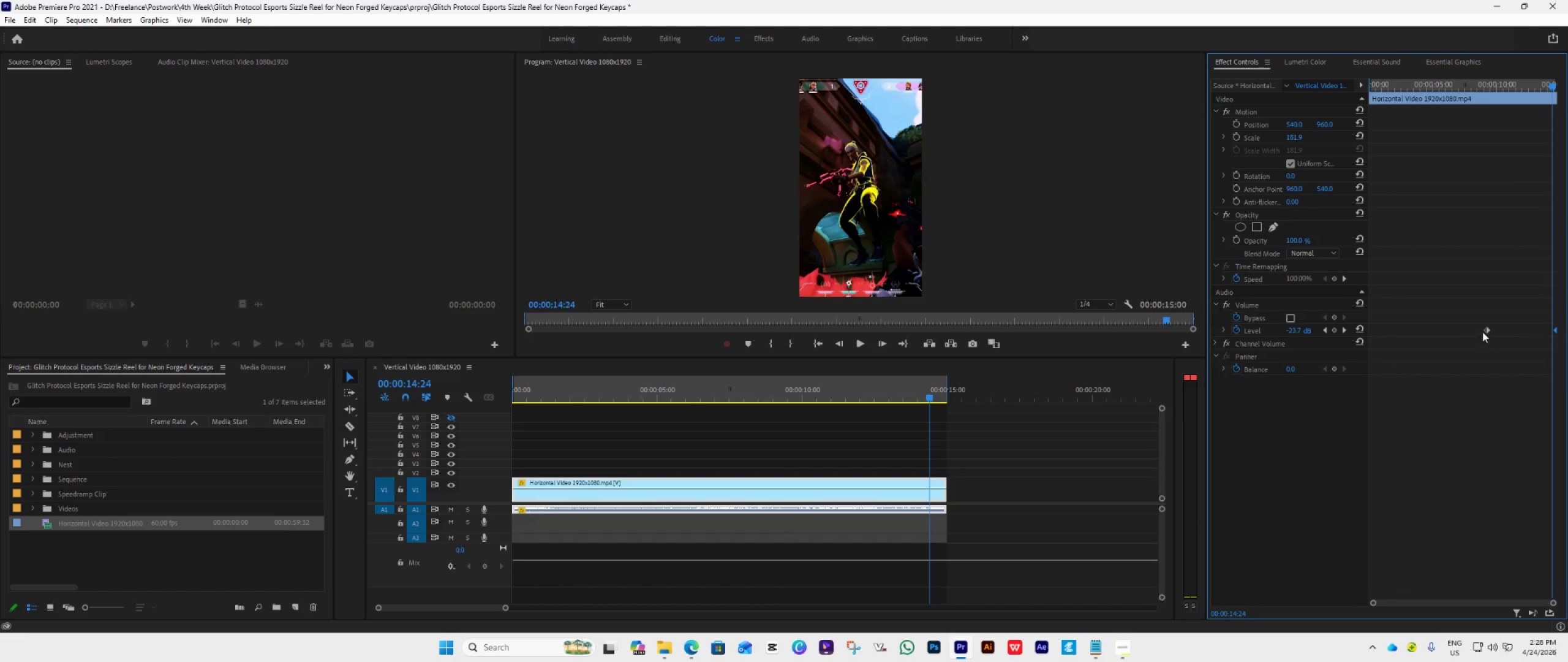 
left_click_drag(start_coordinate=[1484, 330], to_coordinate=[1557, 348])
 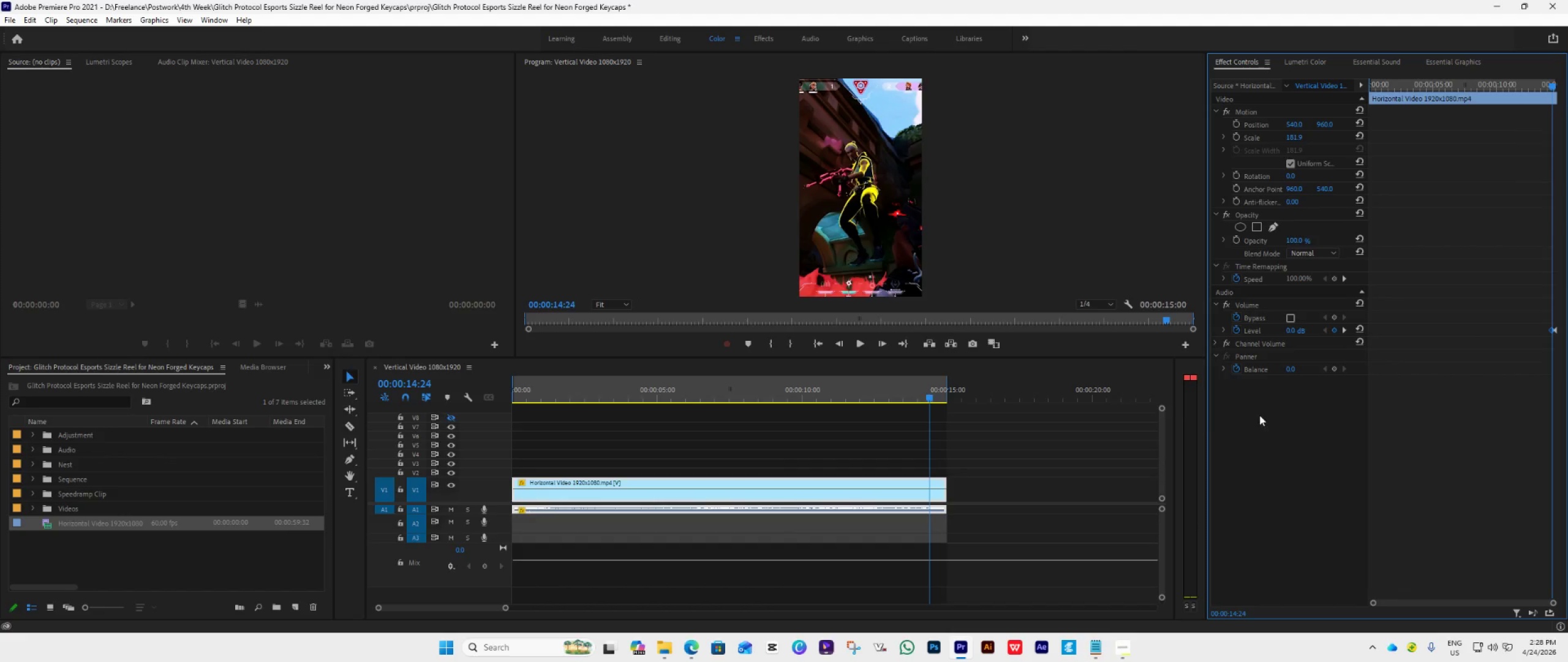 
key(Space)
 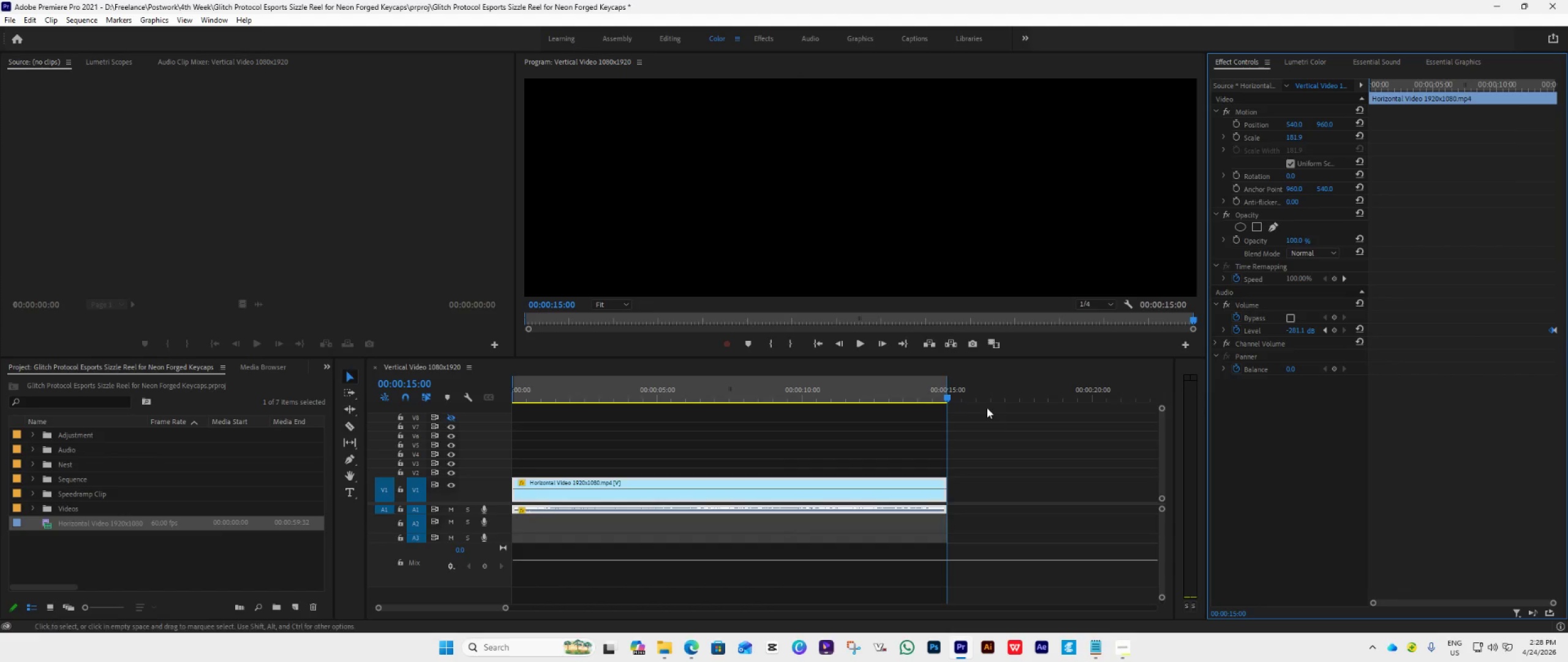 
key(Space)
 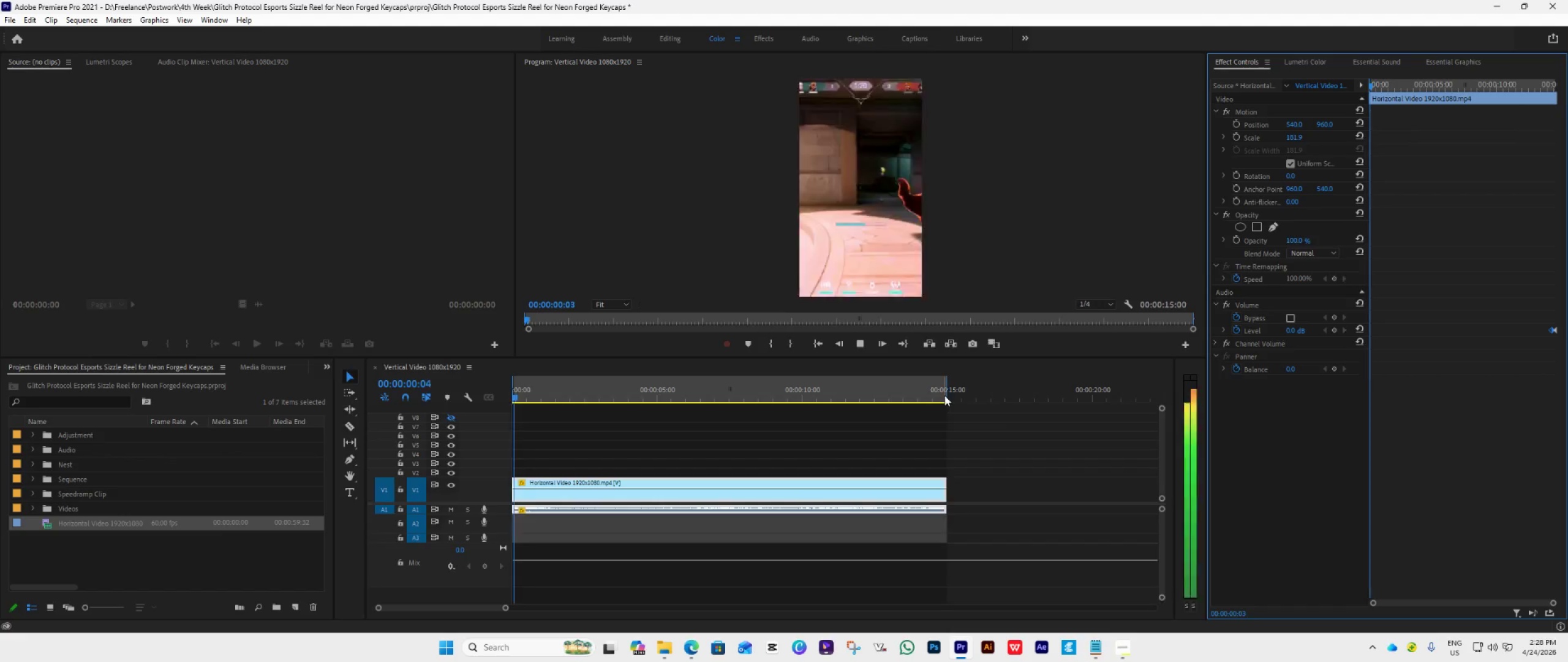 
left_click_drag(start_coordinate=[944, 395], to_coordinate=[943, 400])
 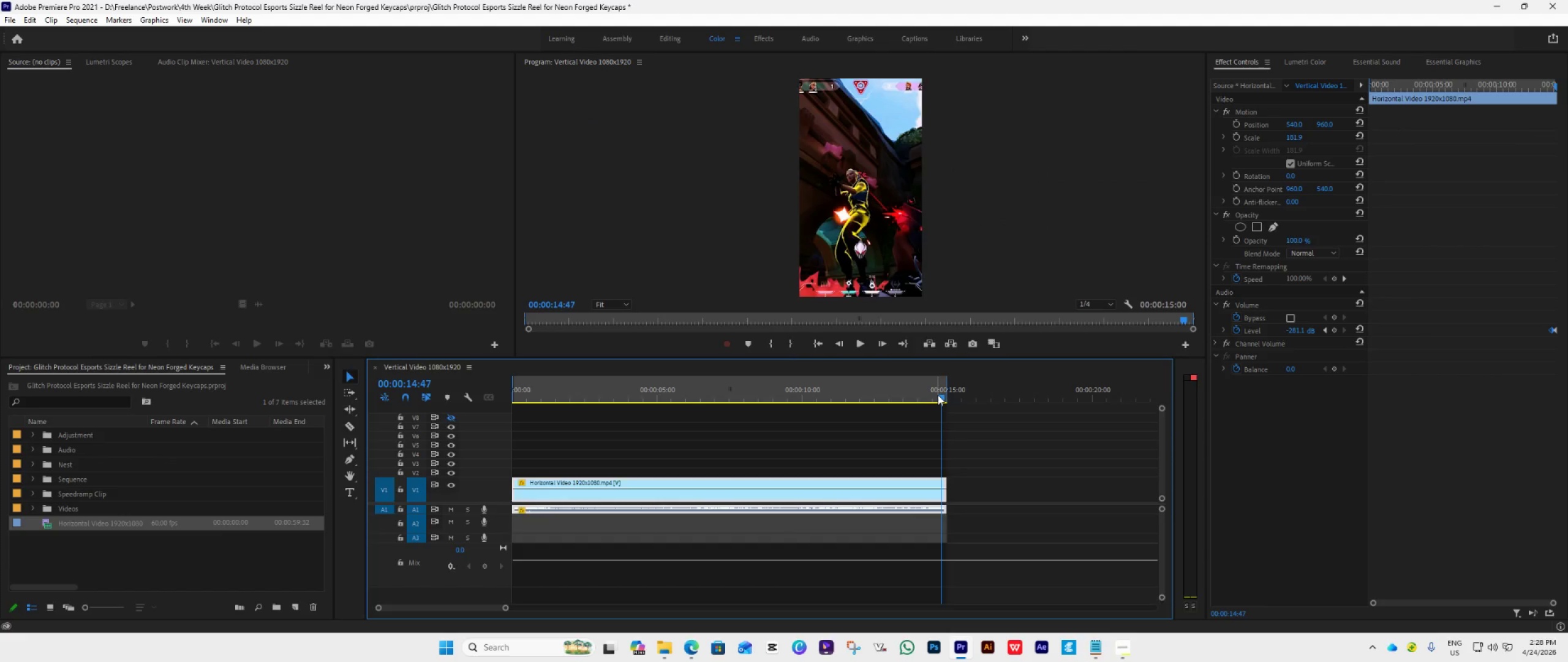 
left_click_drag(start_coordinate=[938, 395], to_coordinate=[902, 419])
 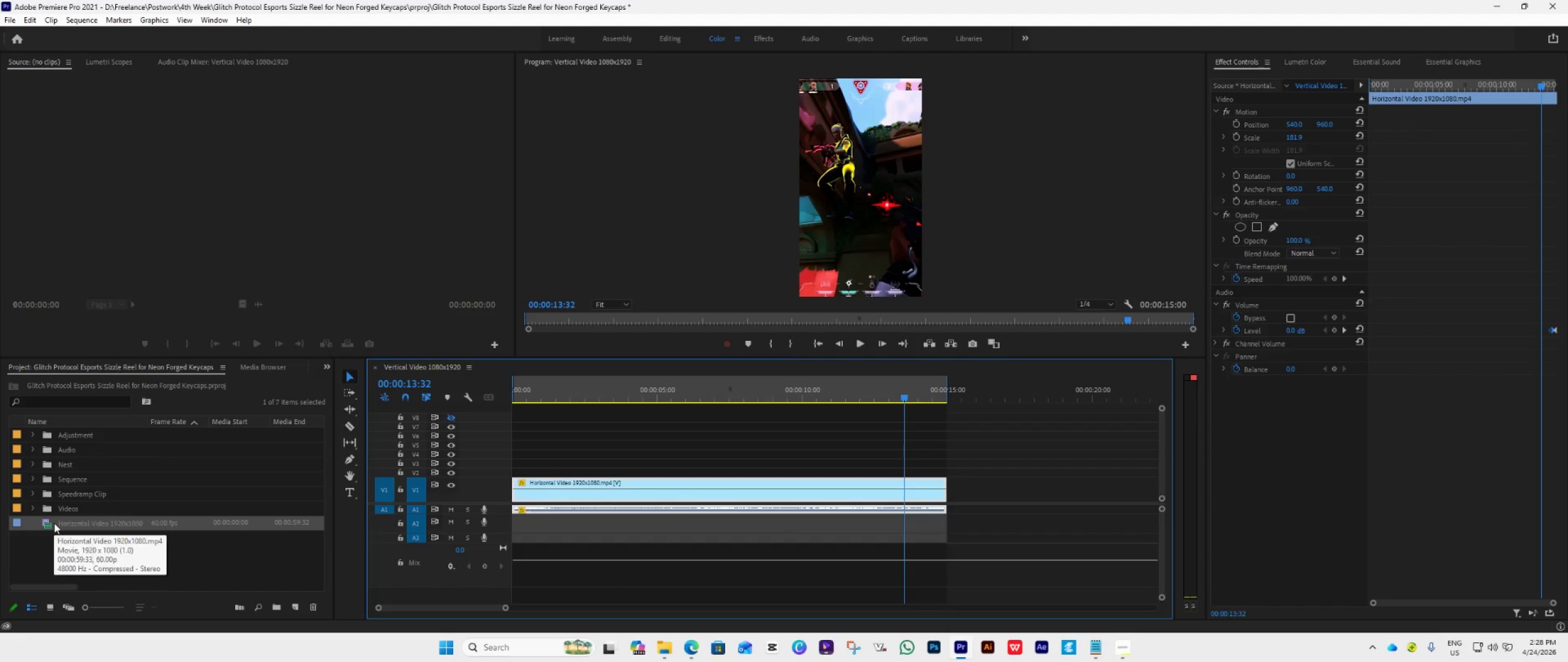 
left_click([75, 543])
 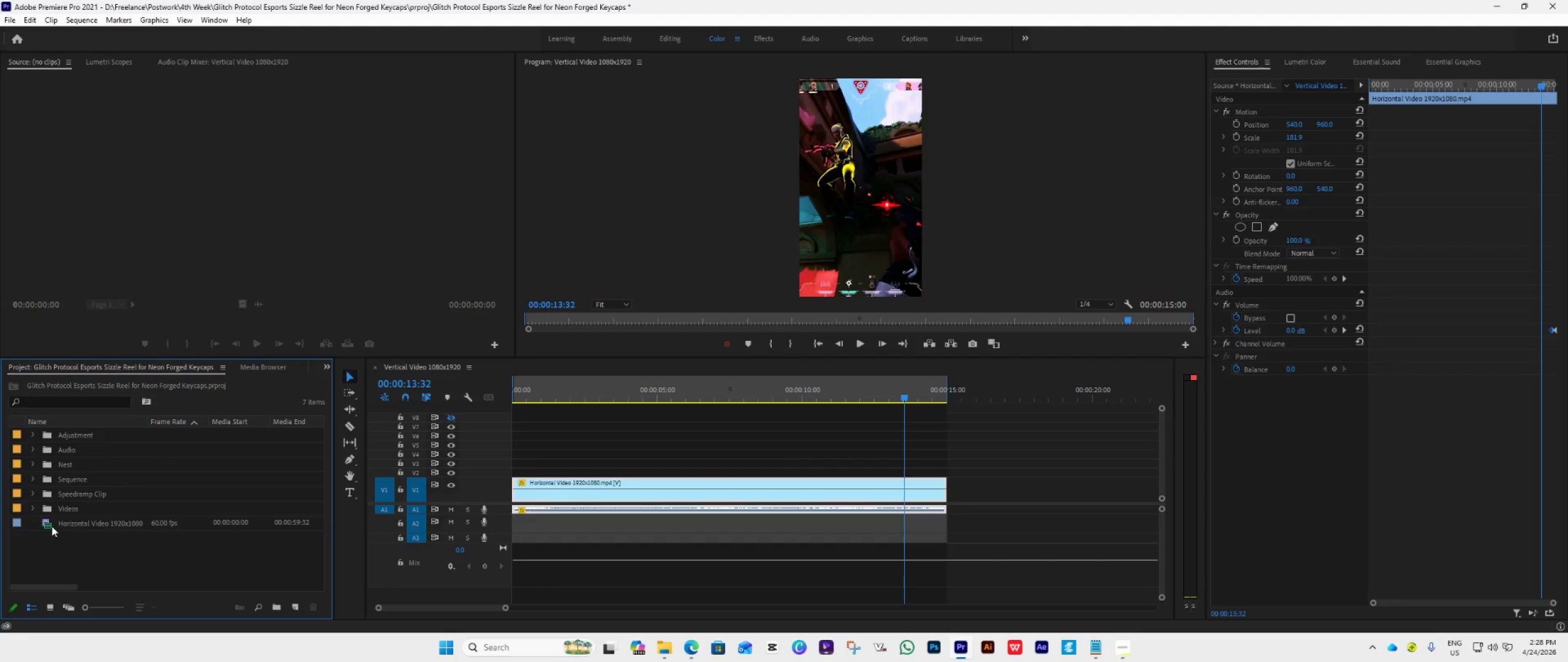 
left_click([53, 524])
 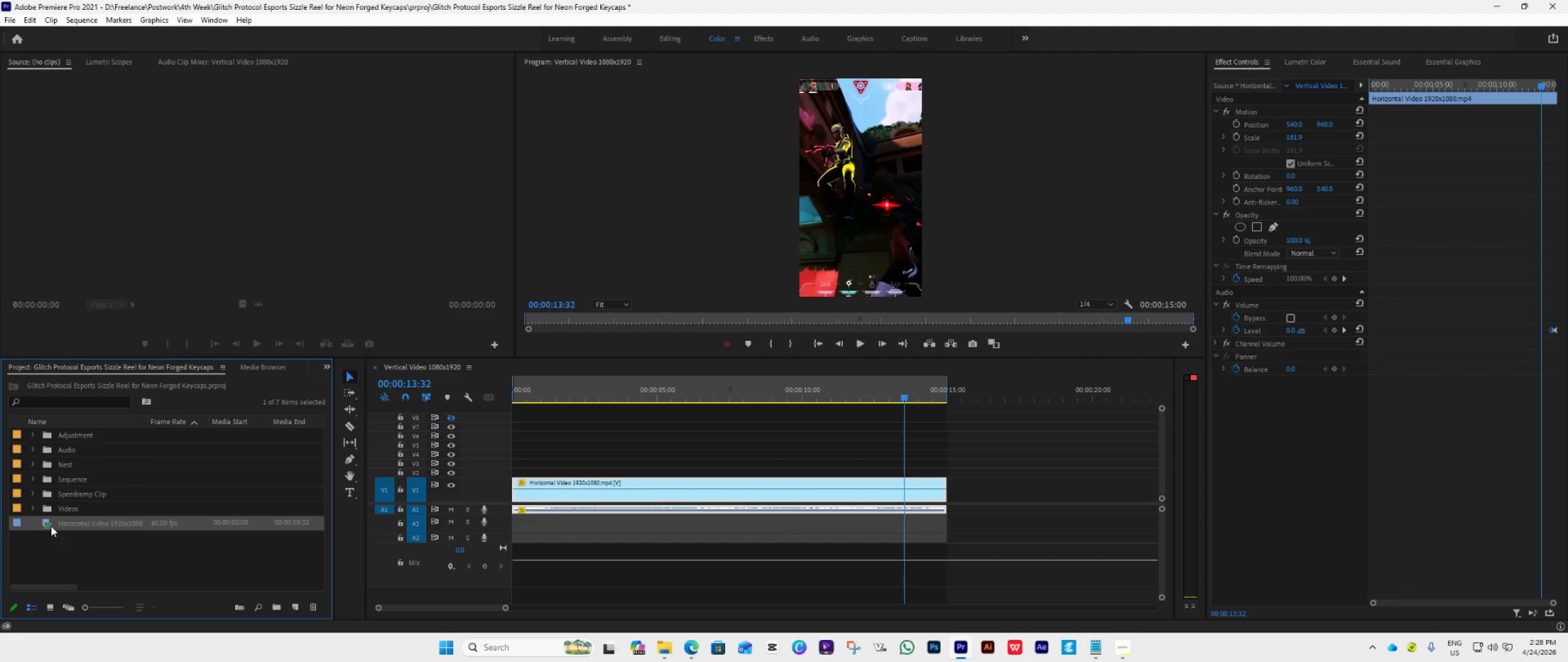 
wait(8.22)
 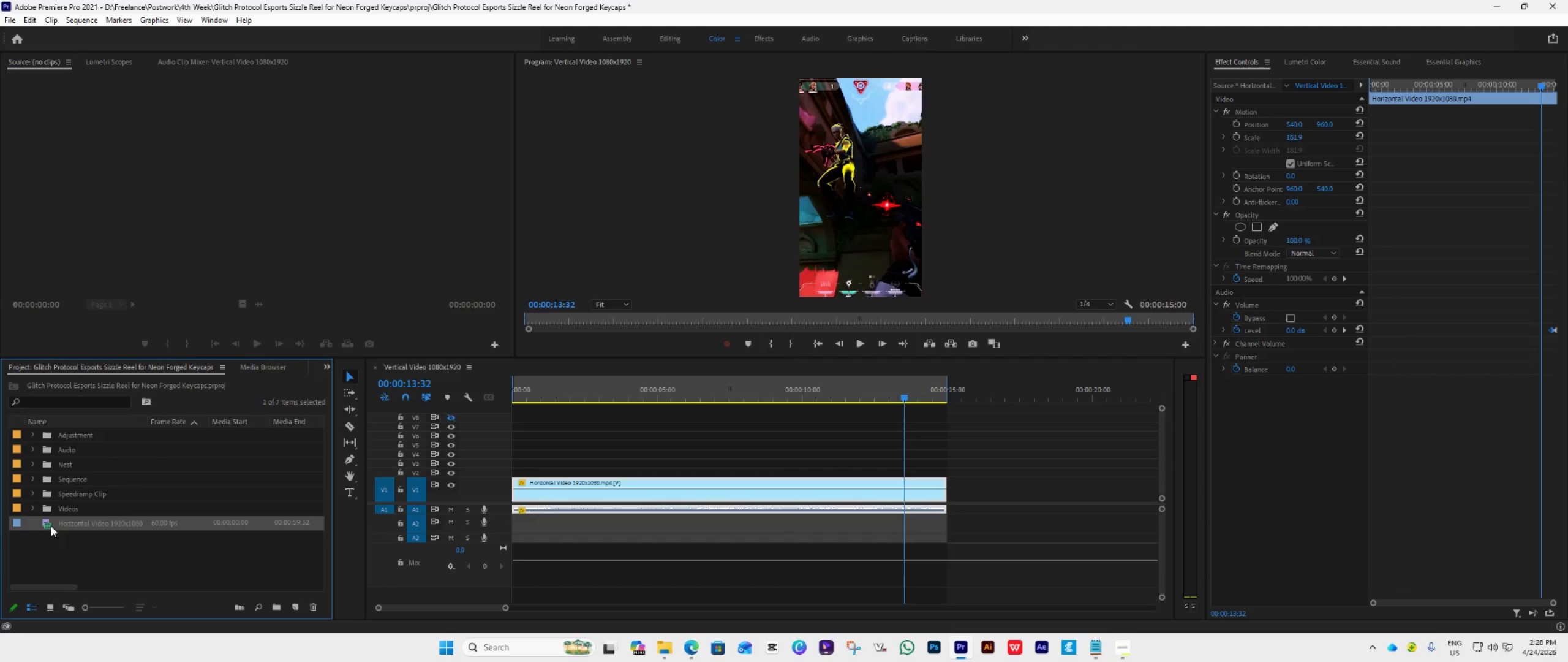 
left_click_drag(start_coordinate=[50, 525], to_coordinate=[57, 511])
 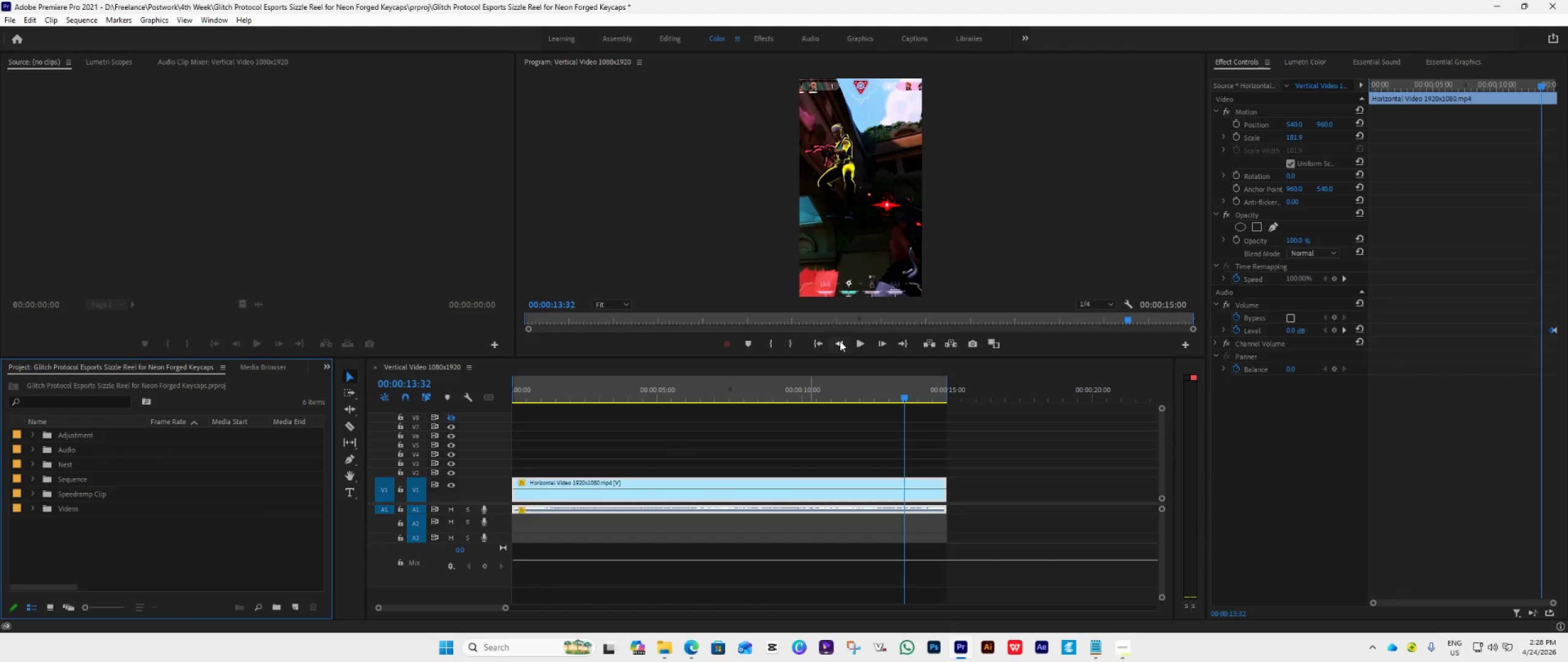 
left_click([820, 340])
 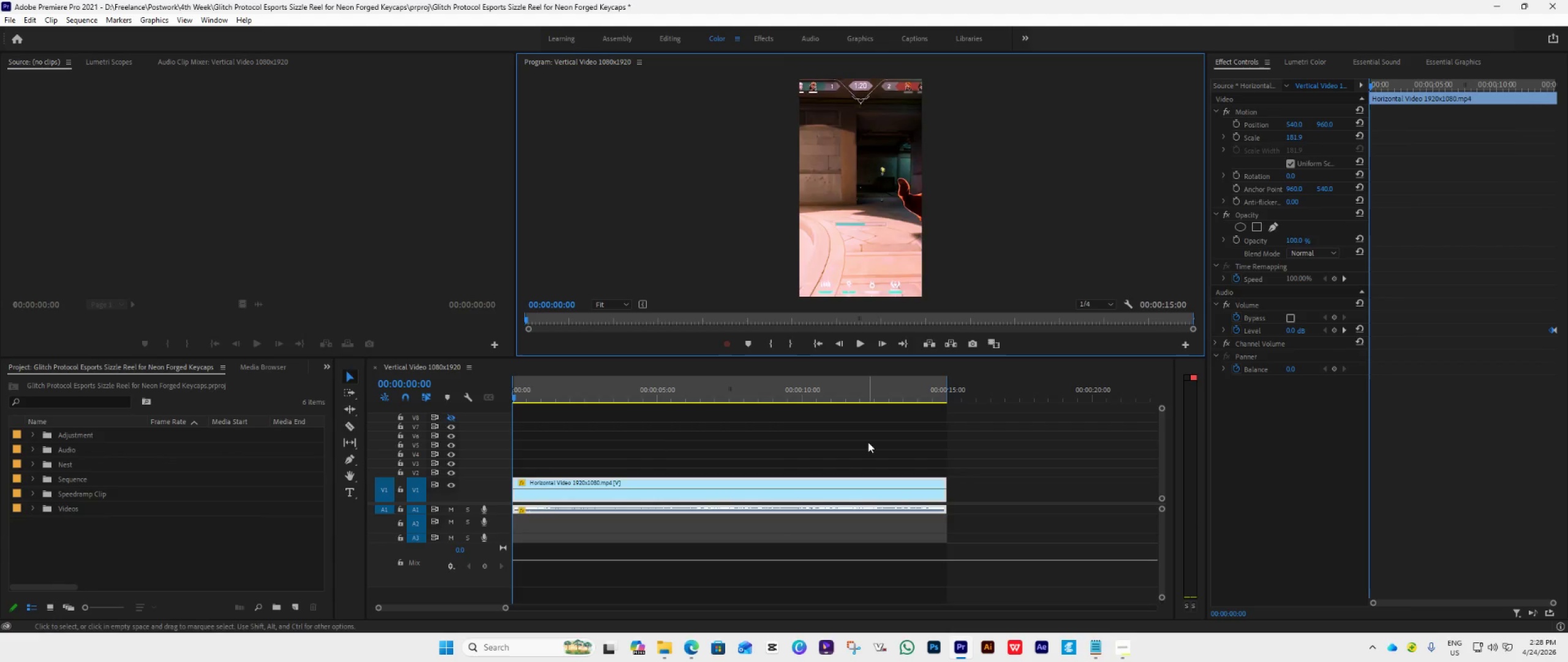 
scroll: coordinate [868, 442], scroll_direction: down, amount: 6.0
 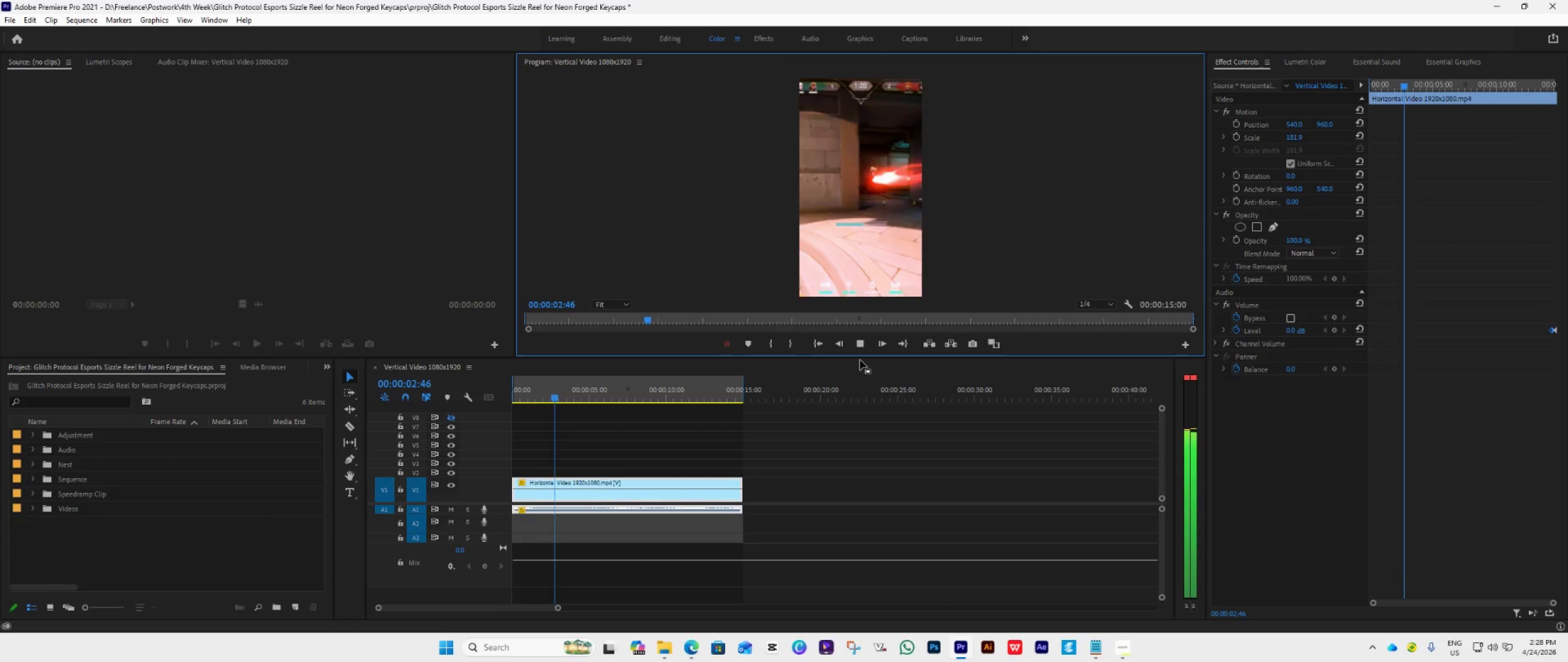 
key(Space)
 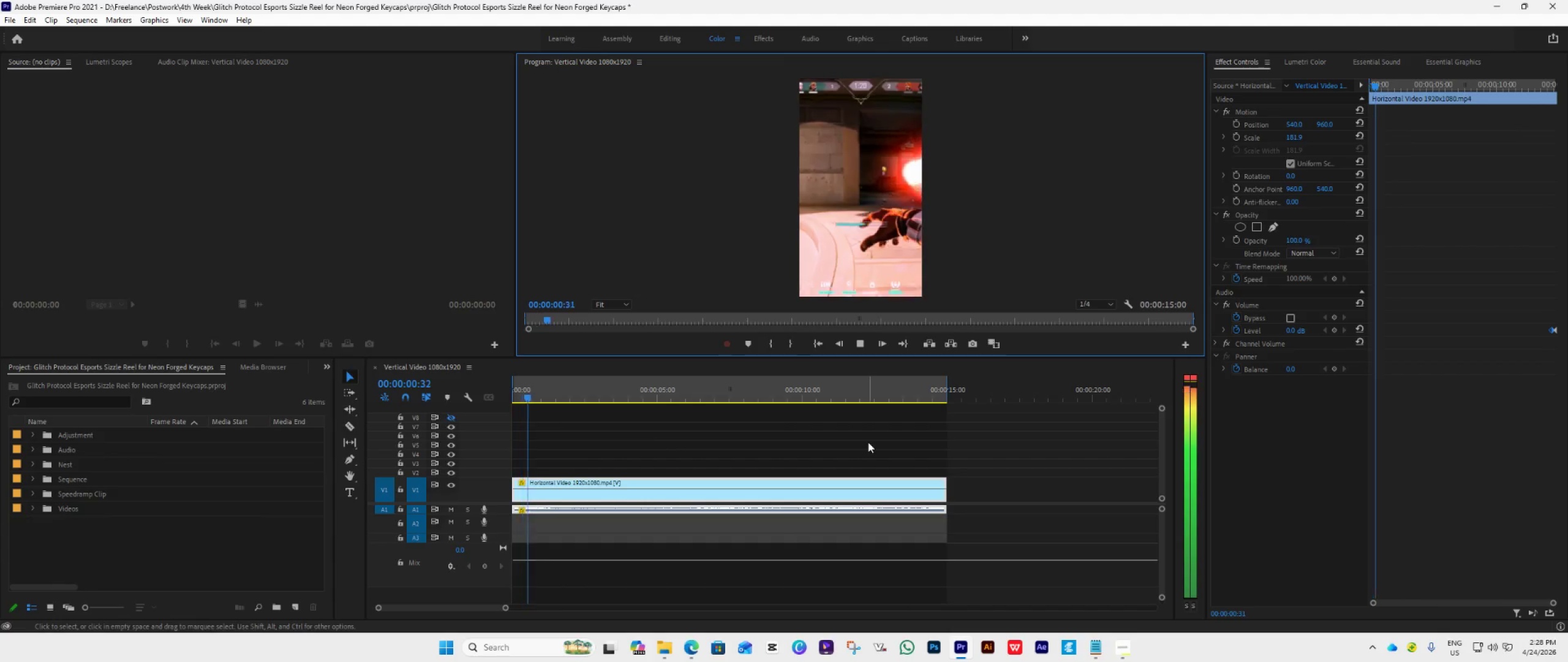 
hold_key(key=AltLeft, duration=0.5)
 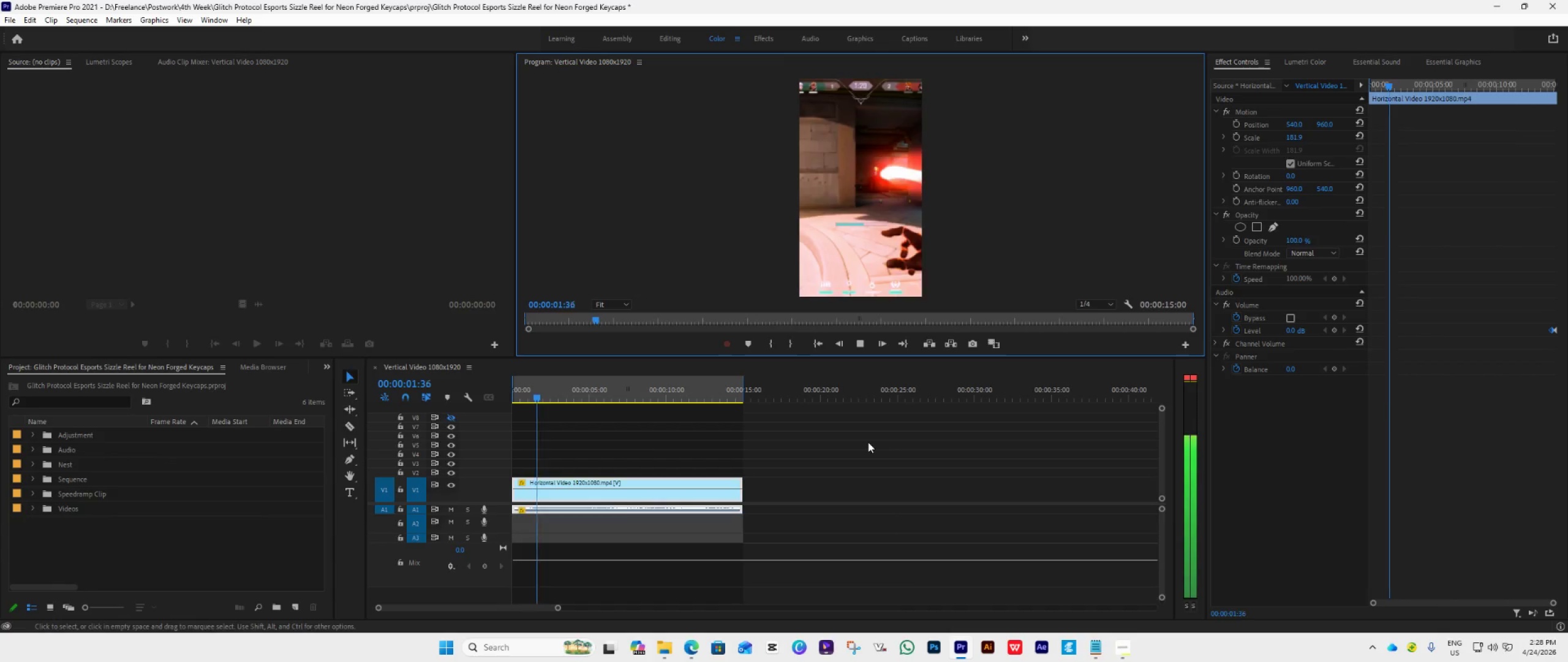 
left_click_drag(start_coordinate=[860, 356], to_coordinate=[869, 498])
 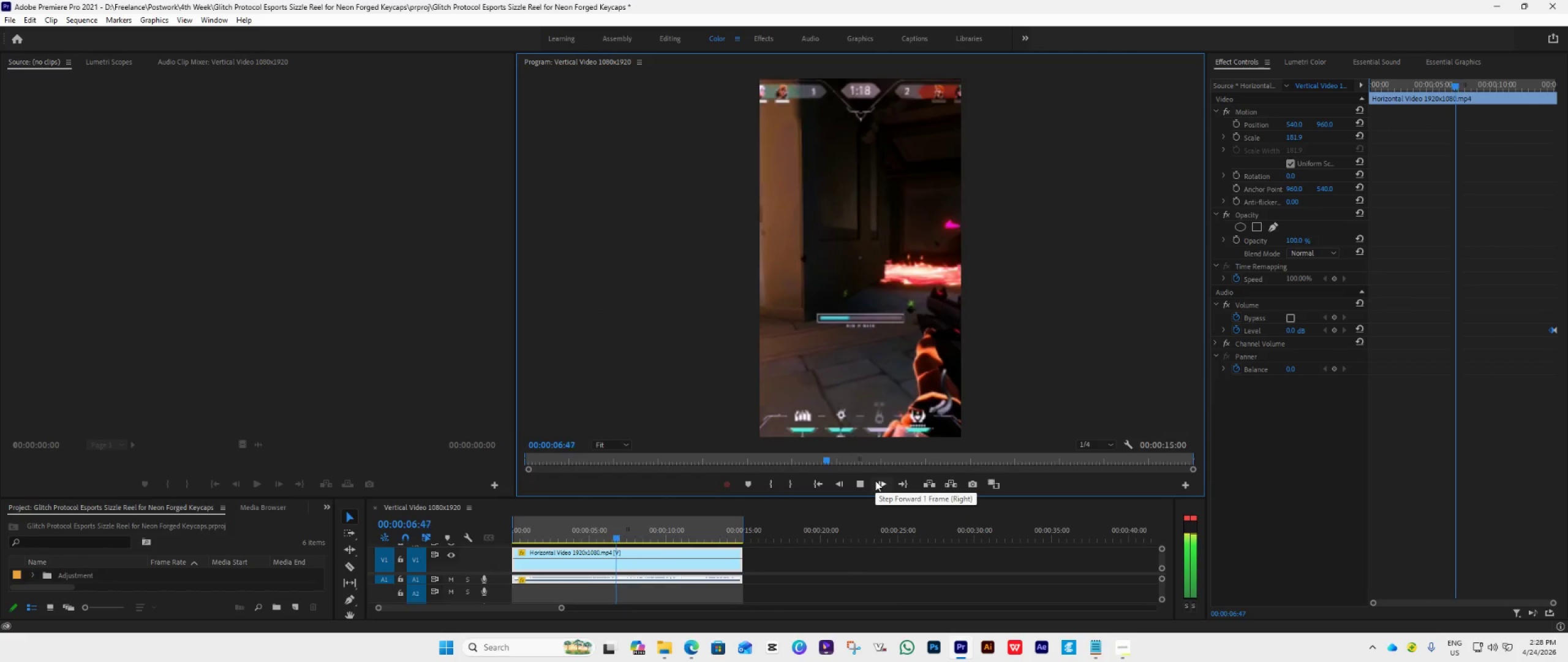 
key(Space)
 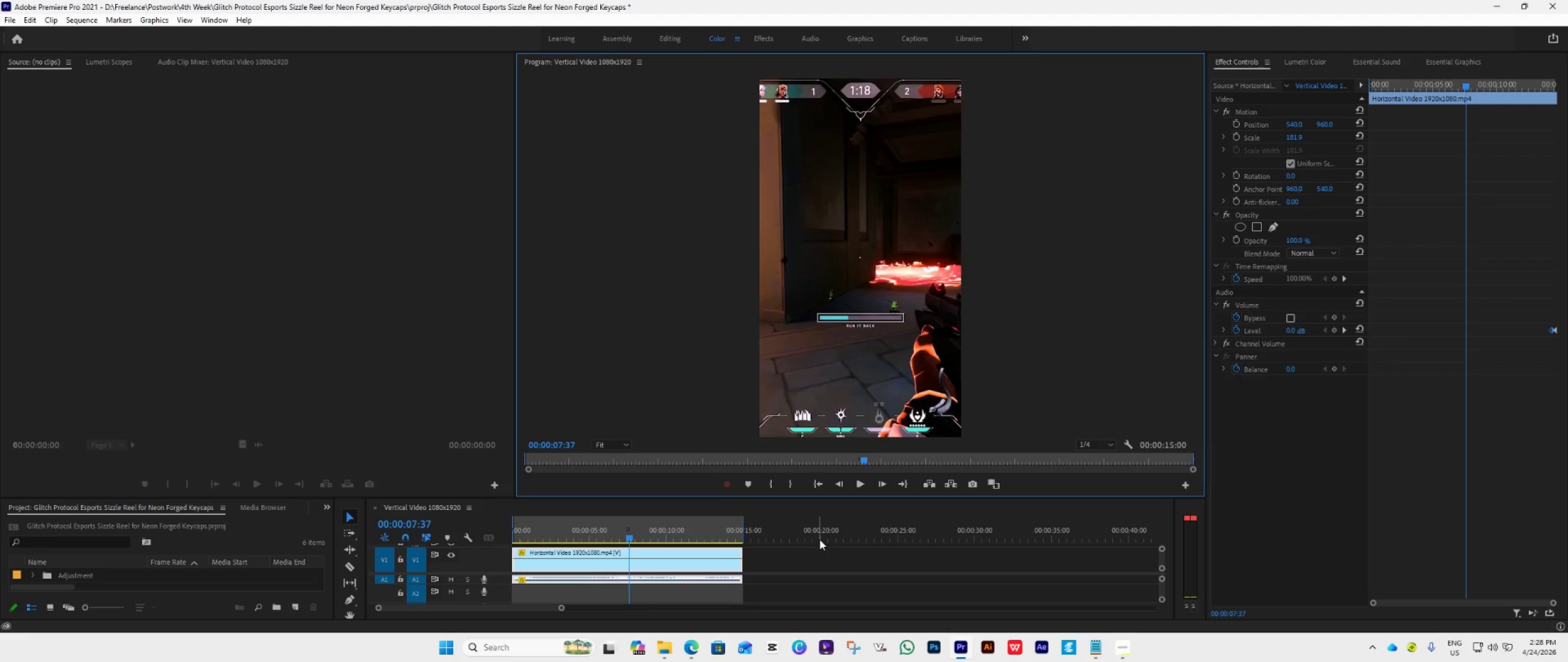 
key(Space)
 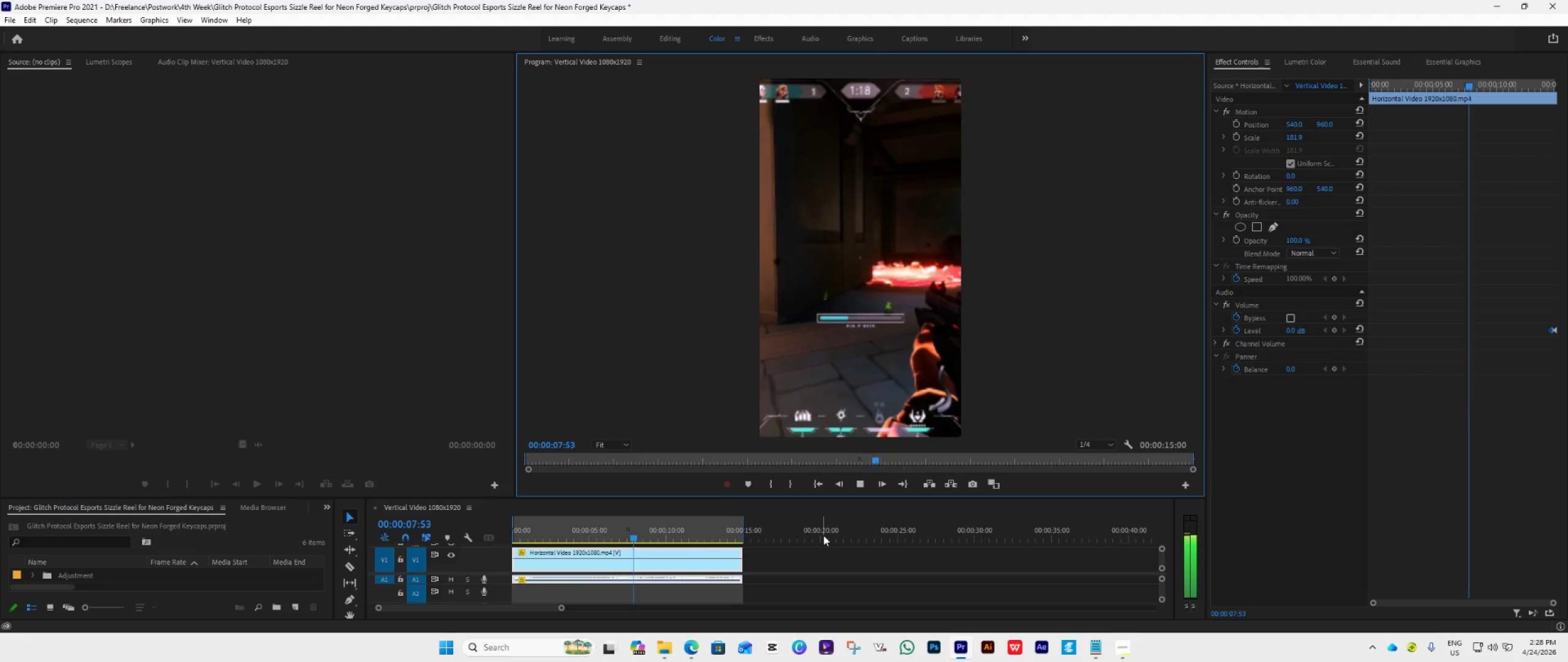 
key(Space)
 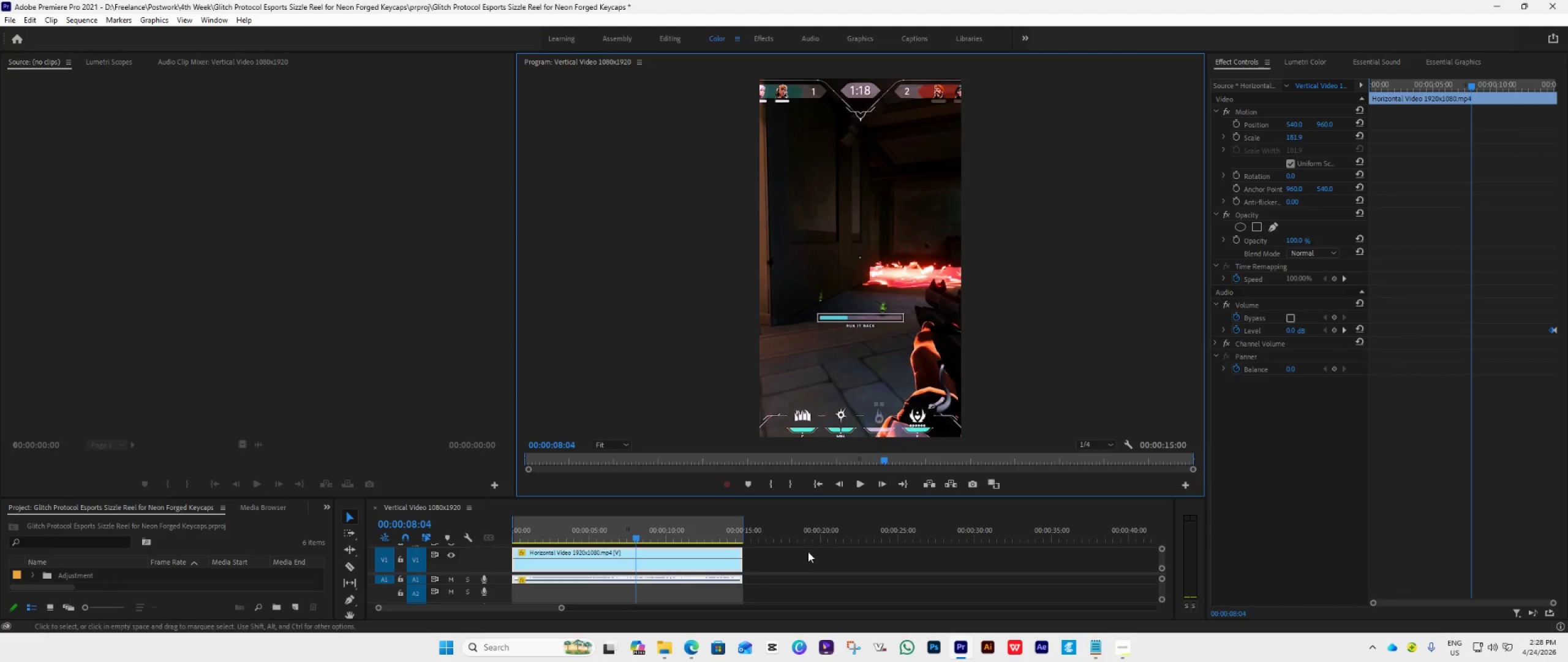 
key(Alt+AltLeft)
 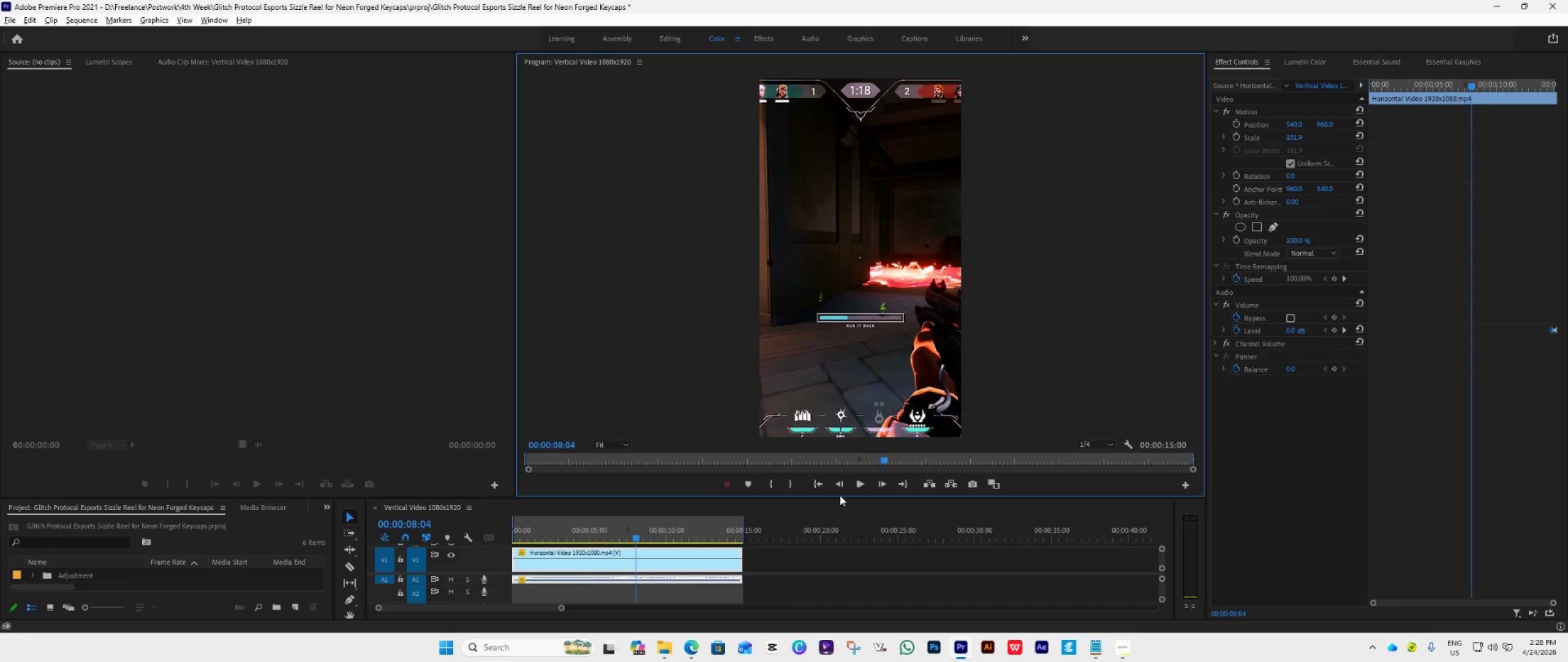 
left_click([827, 554])
 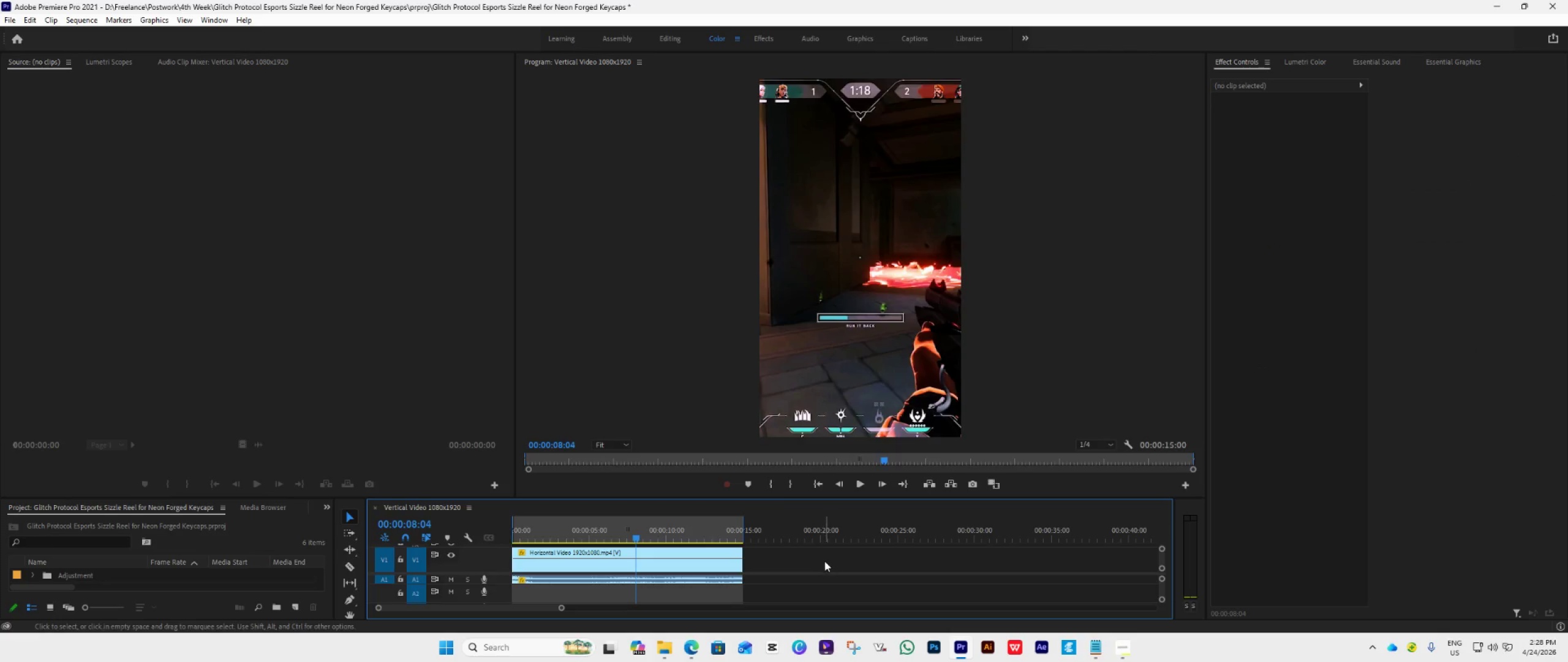 
key(Control+M)
 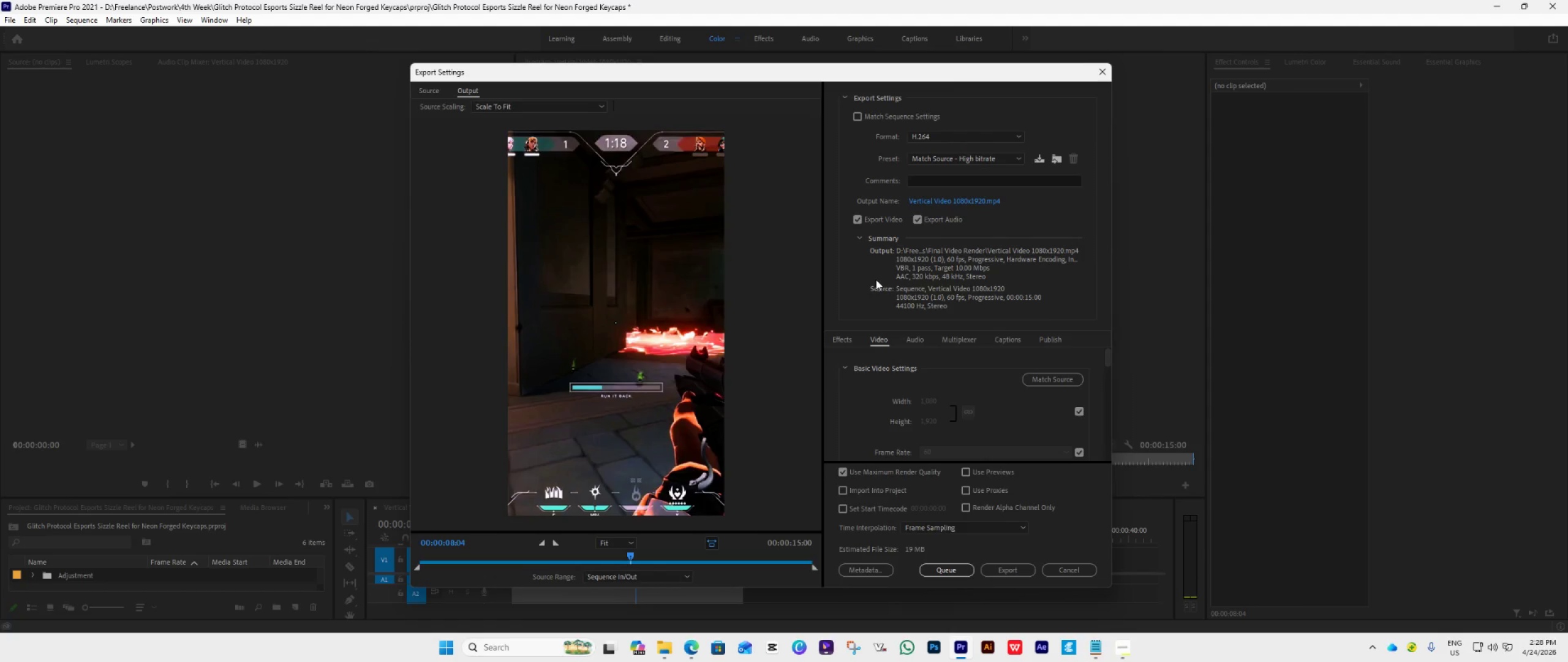 
wait(6.33)
 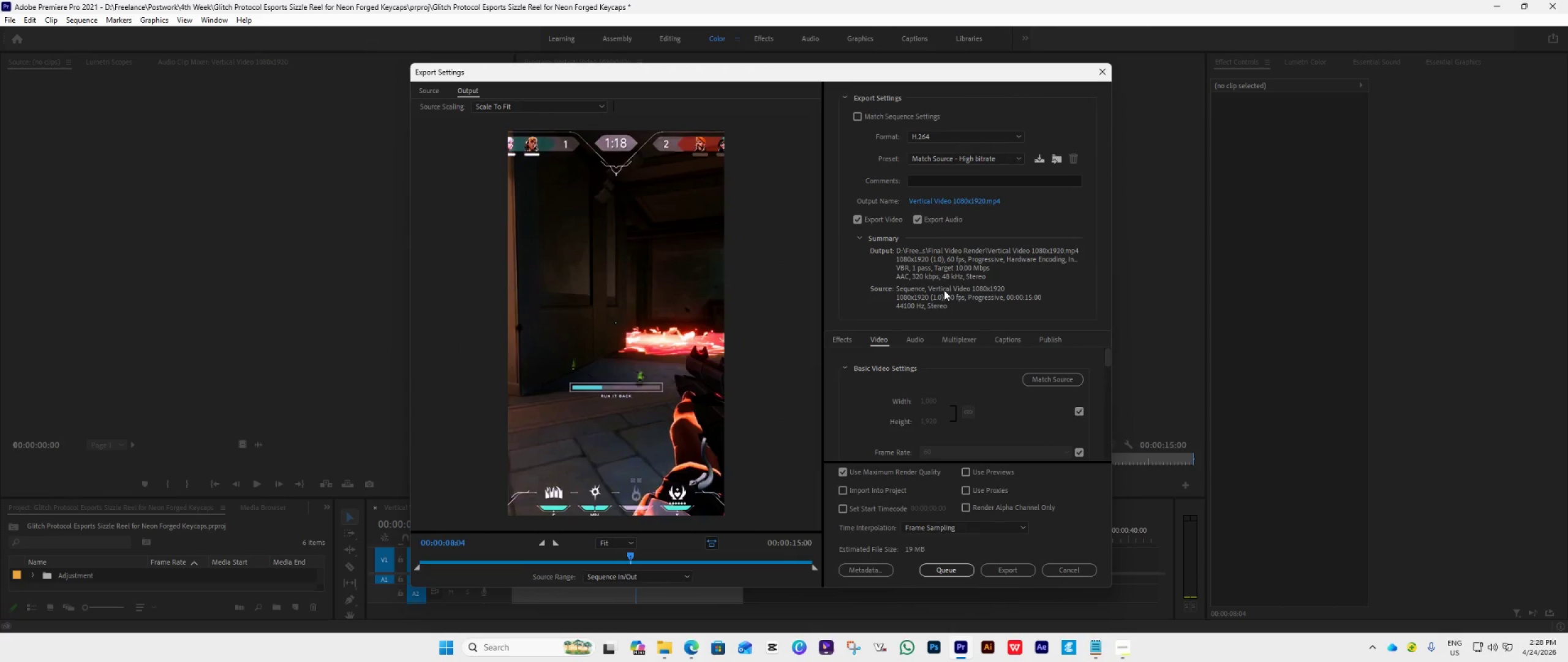 
left_click([941, 203])
 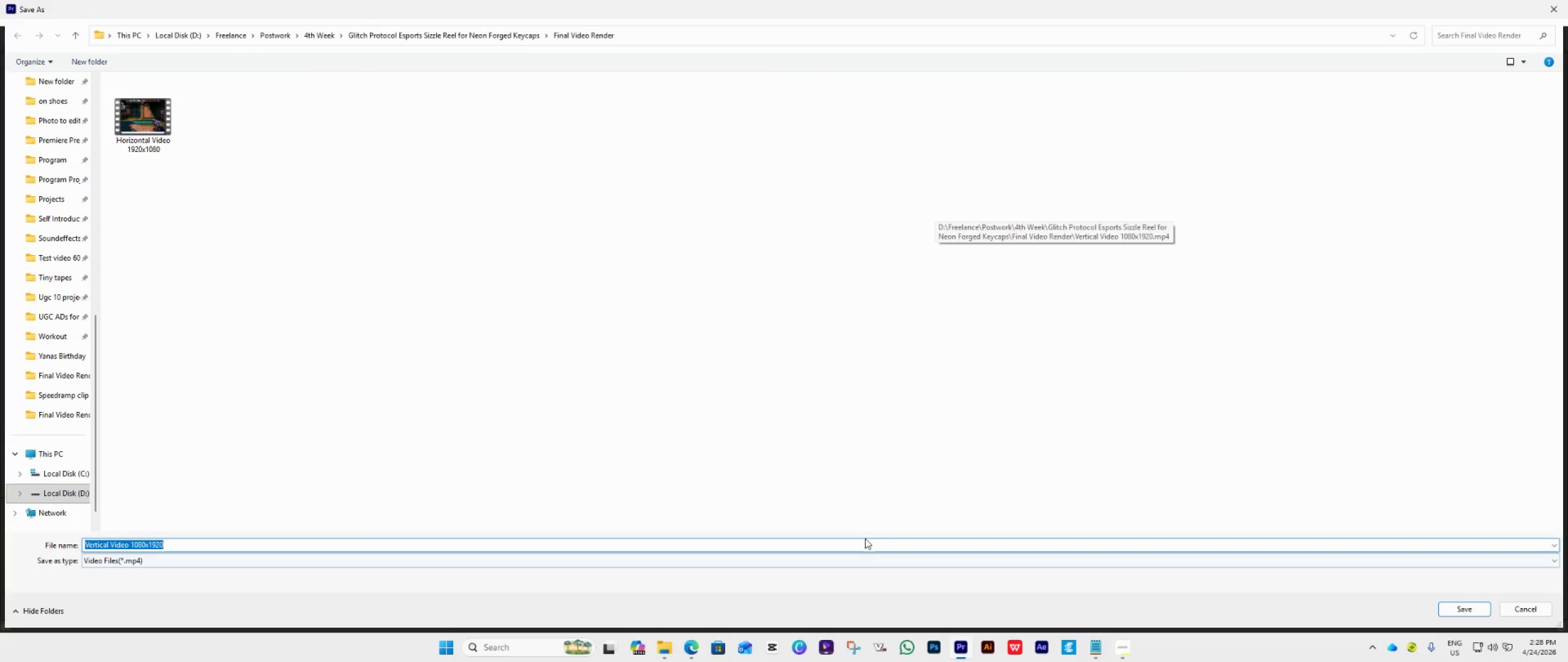 
left_click([1464, 615])
 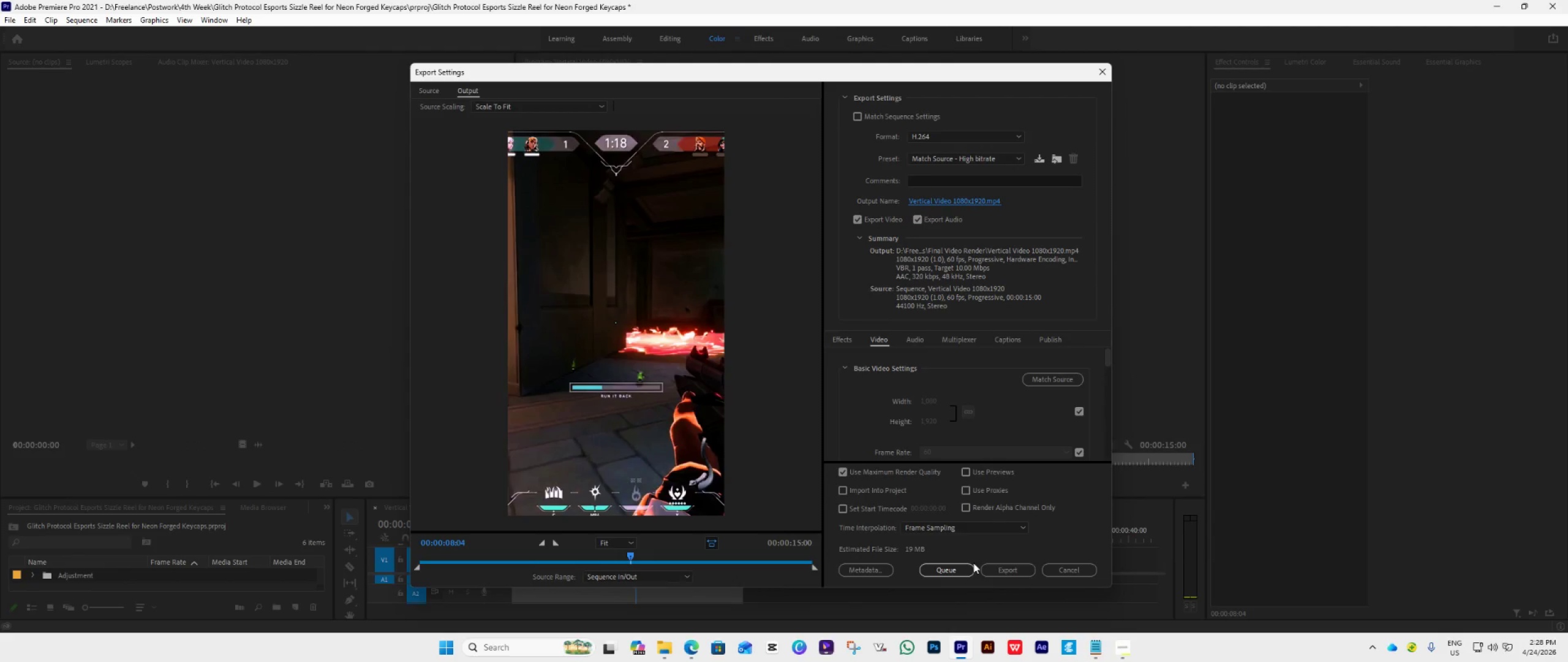 
left_click([1005, 568])
 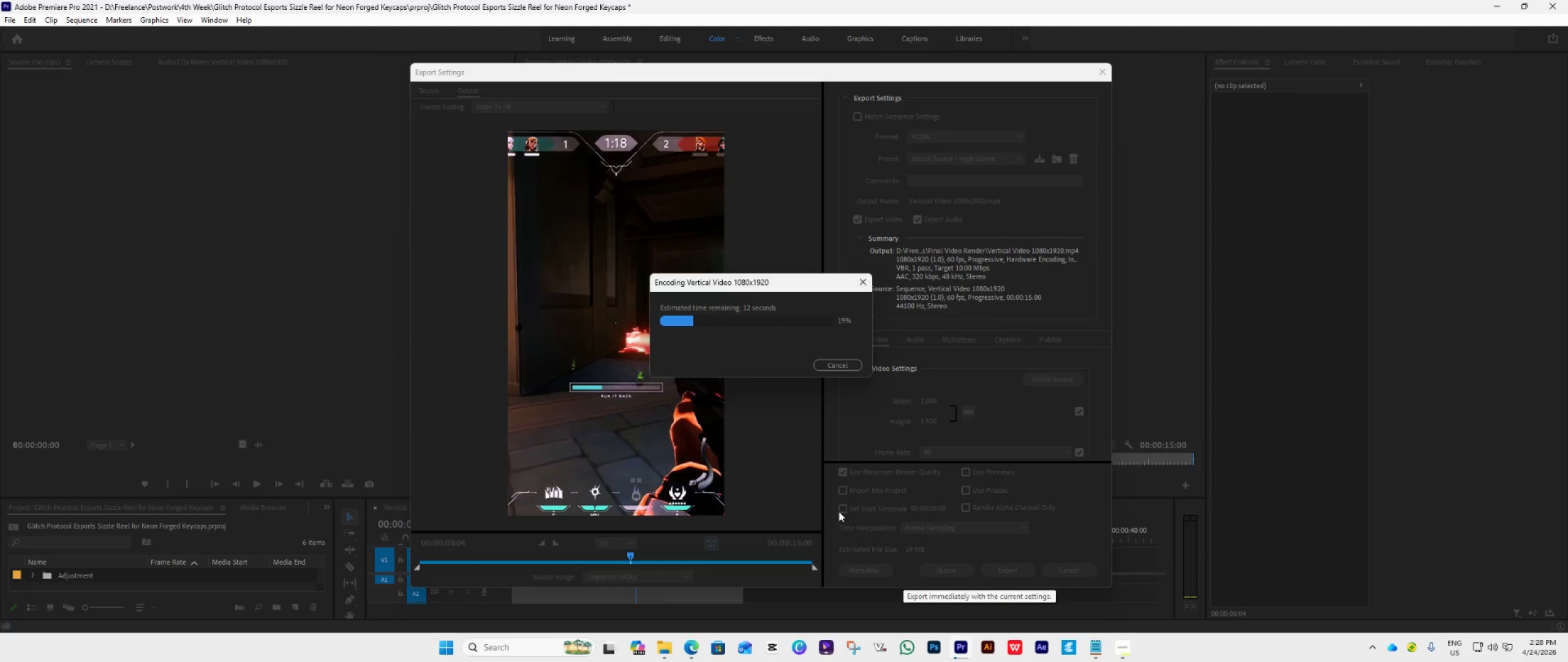 
wait(9.02)
 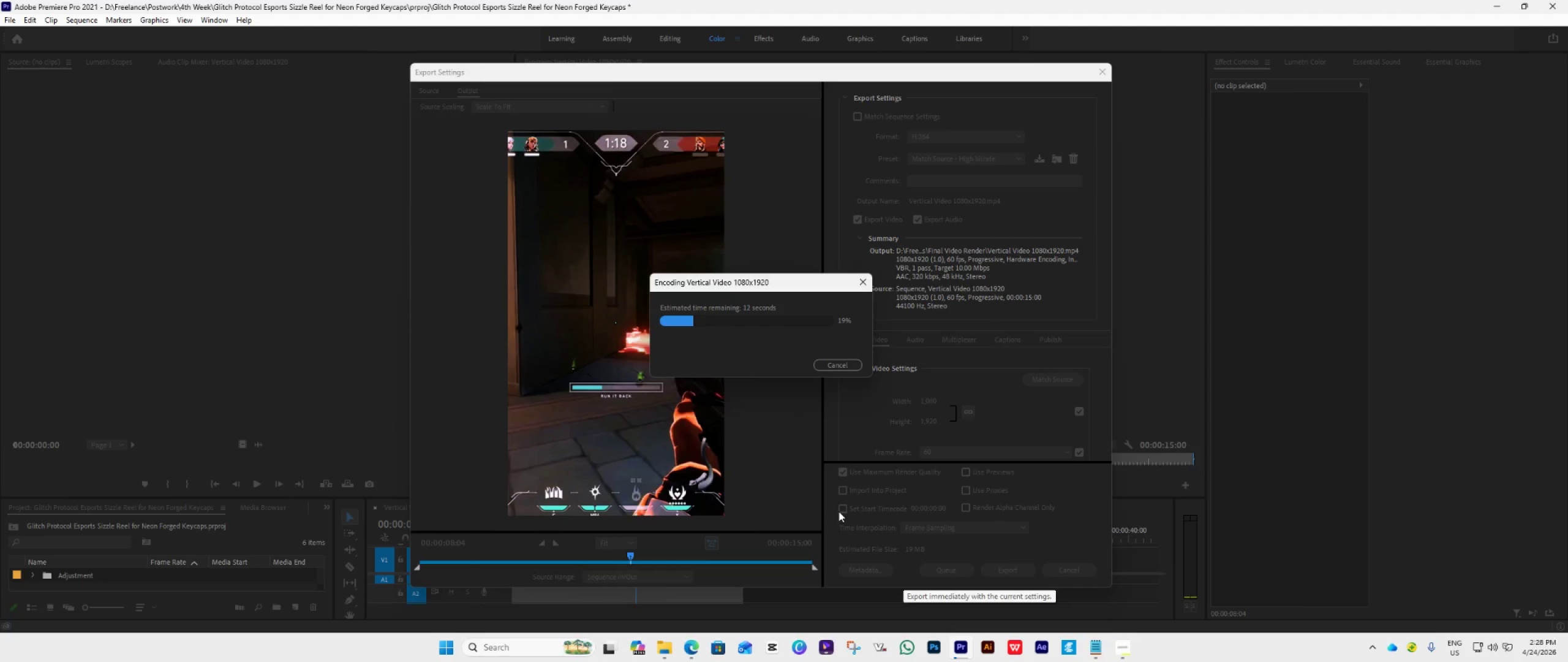 
left_click([1129, 649])